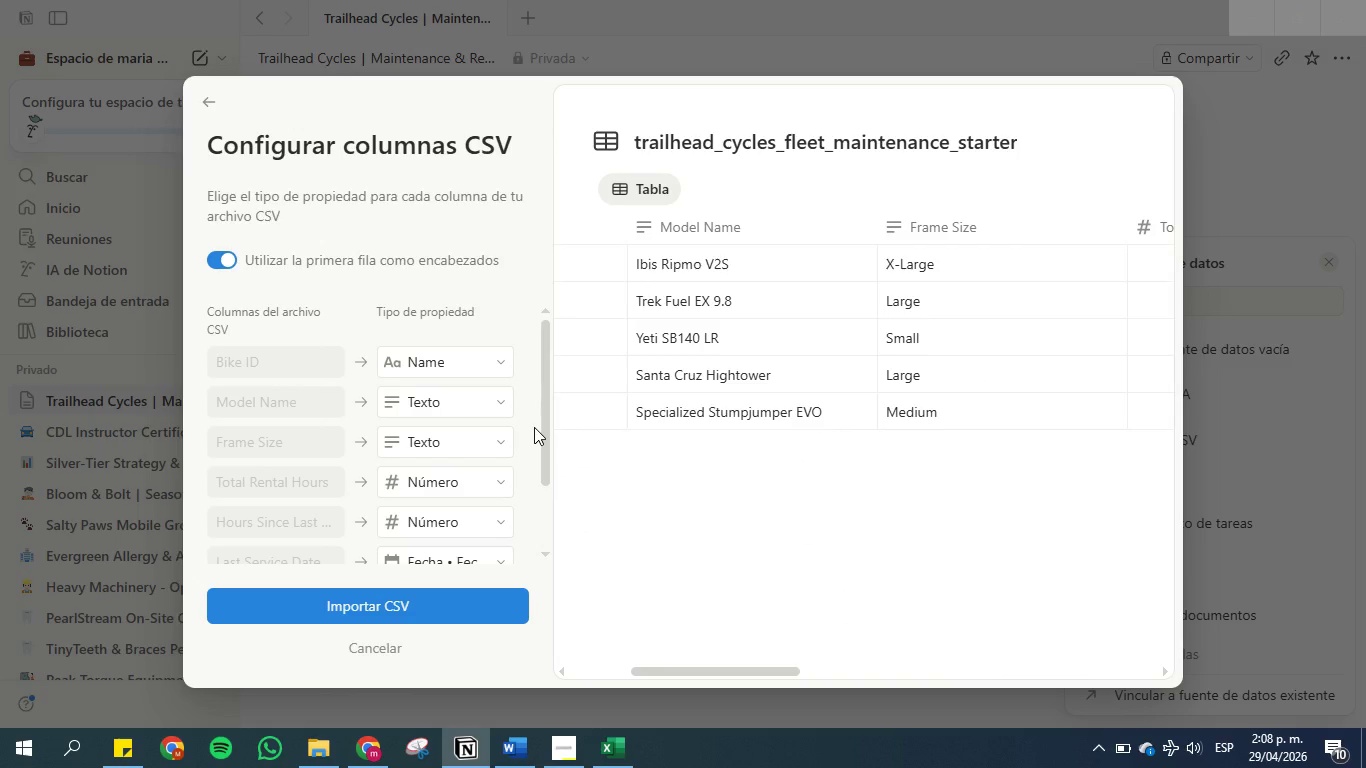 
wait(8.78)
 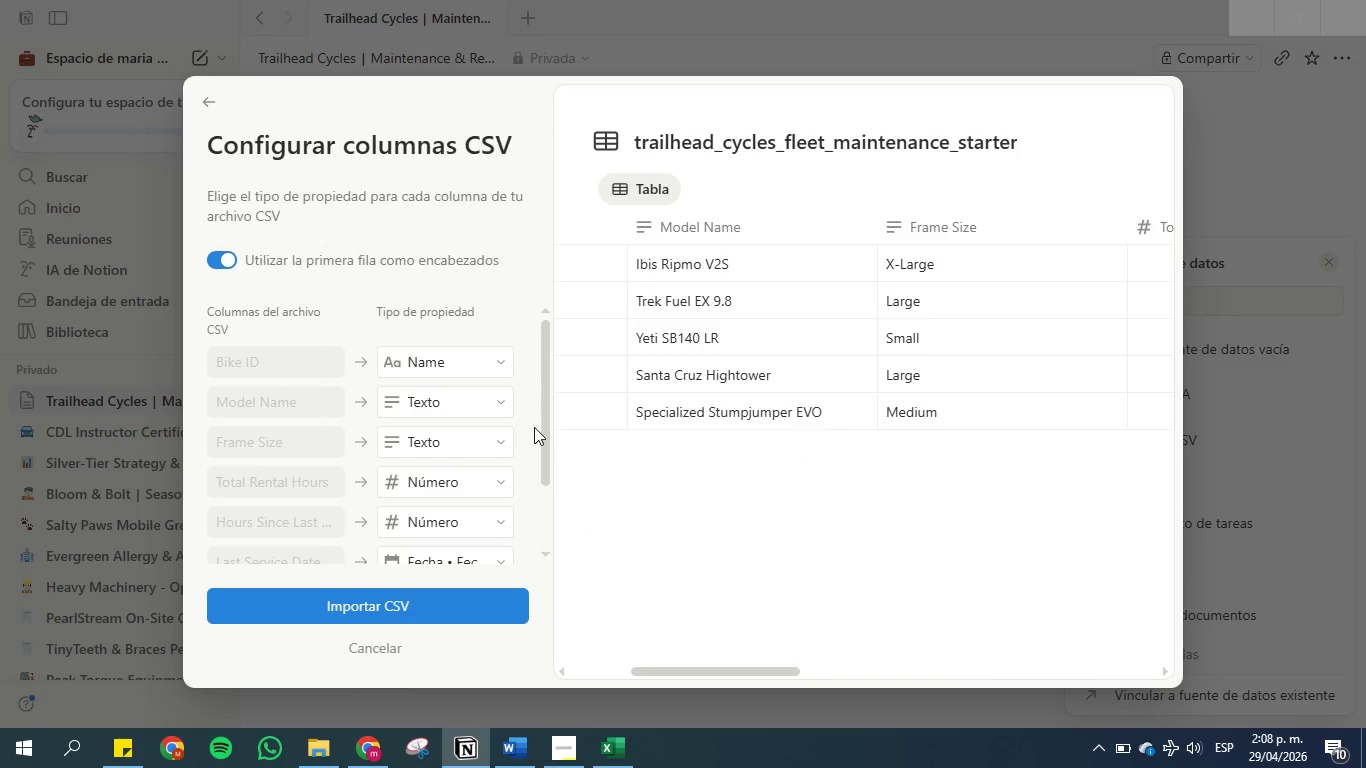 
scroll: coordinate [533, 429], scroll_direction: down, amount: 1.0
 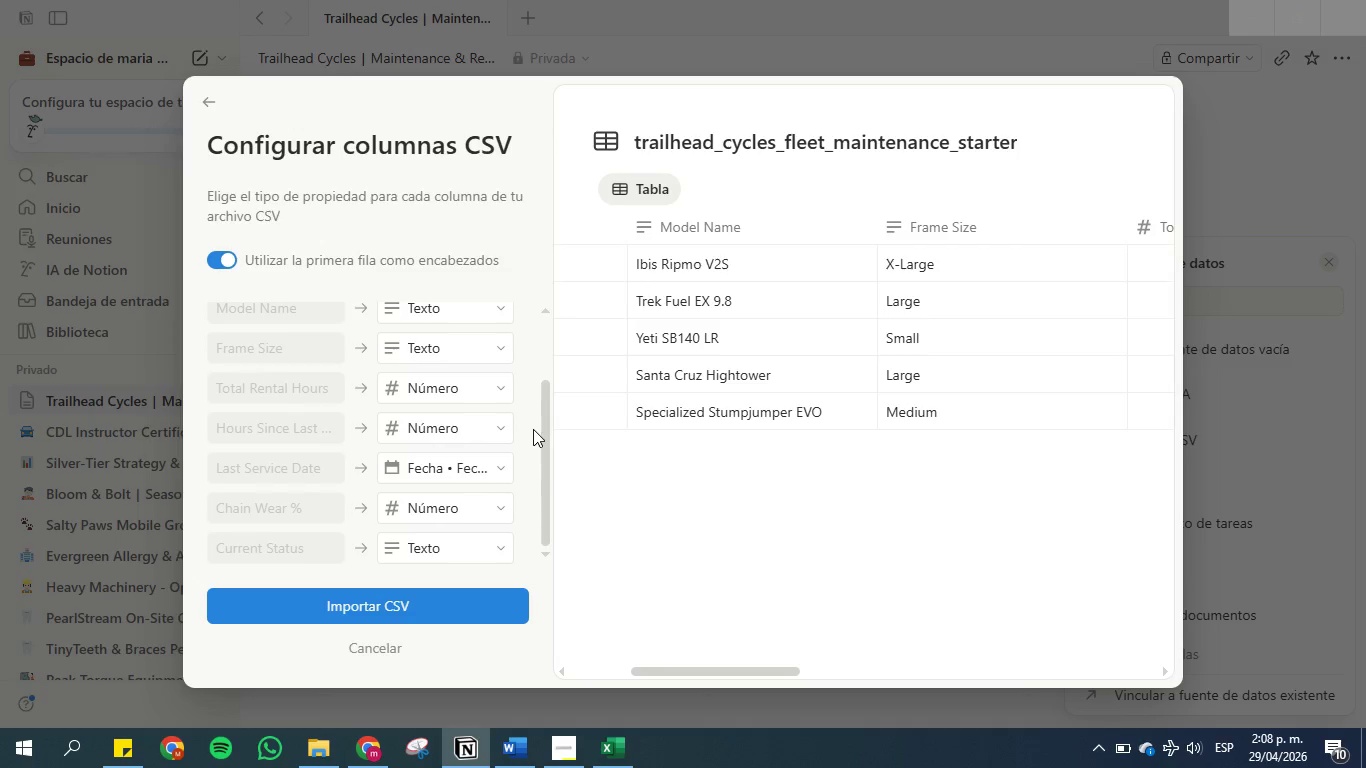 
wait(12.12)
 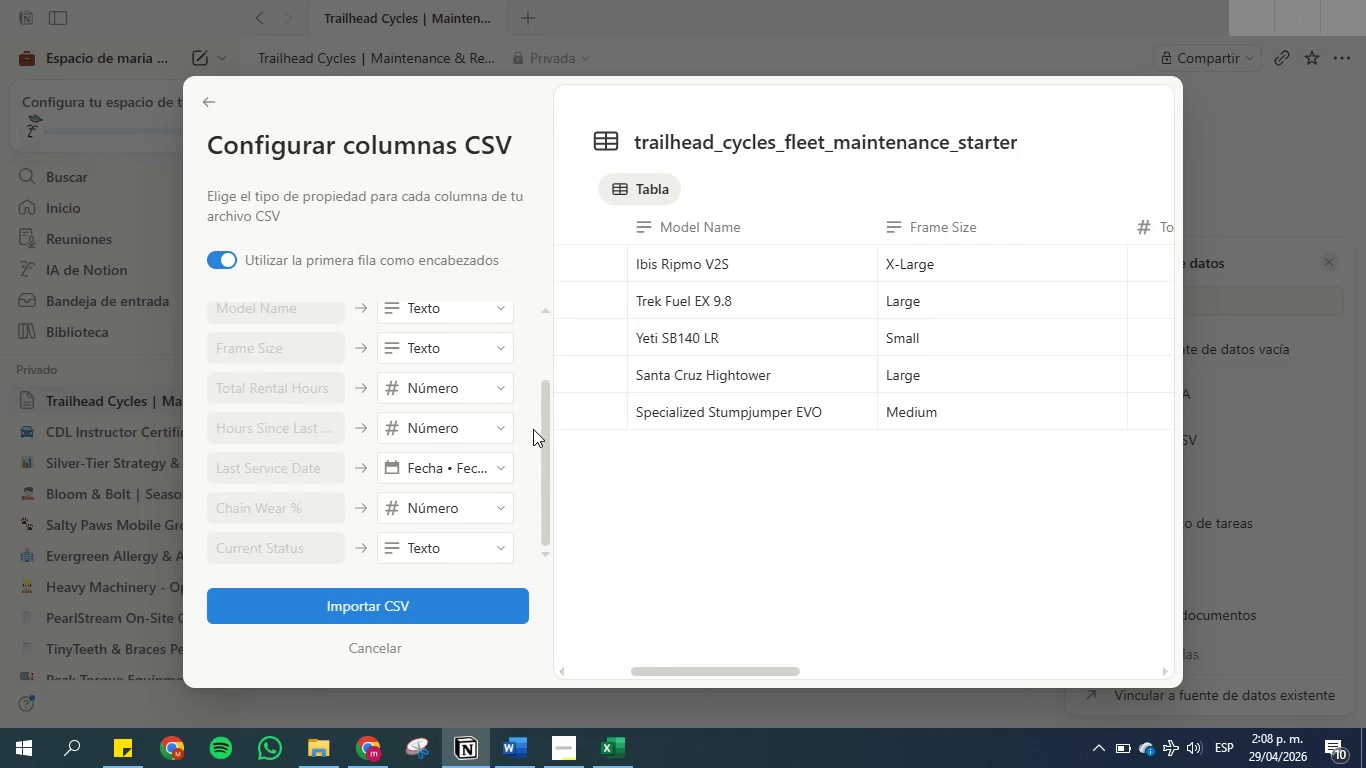 
left_click([465, 549])
 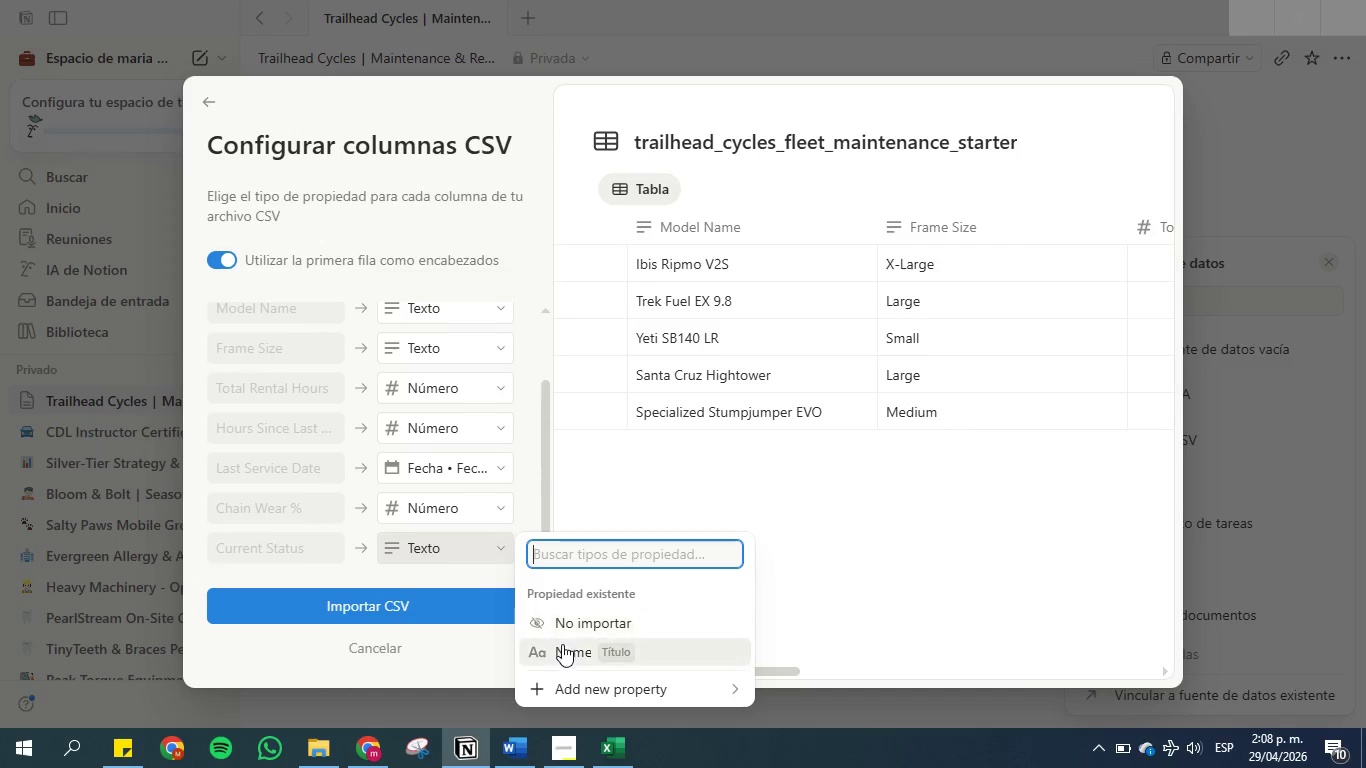 
left_click([583, 689])
 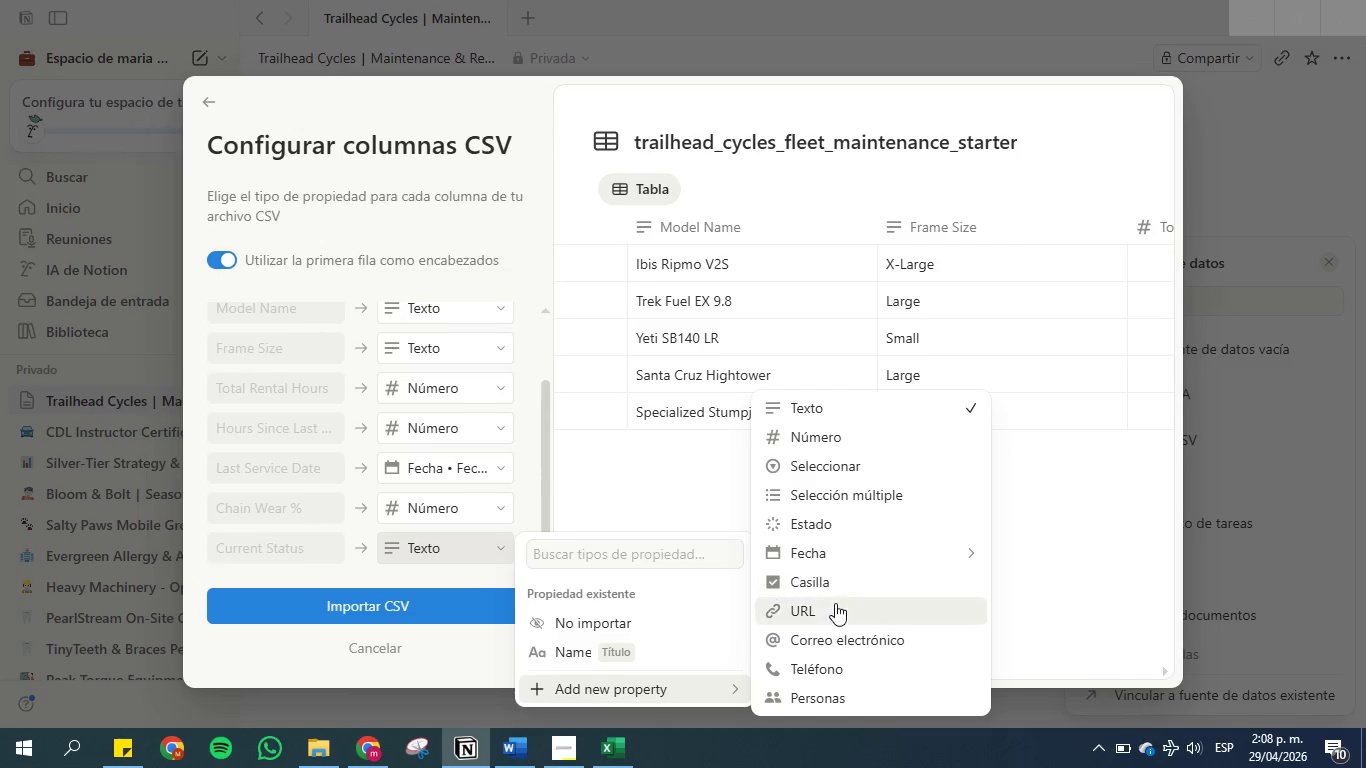 
left_click([835, 469])
 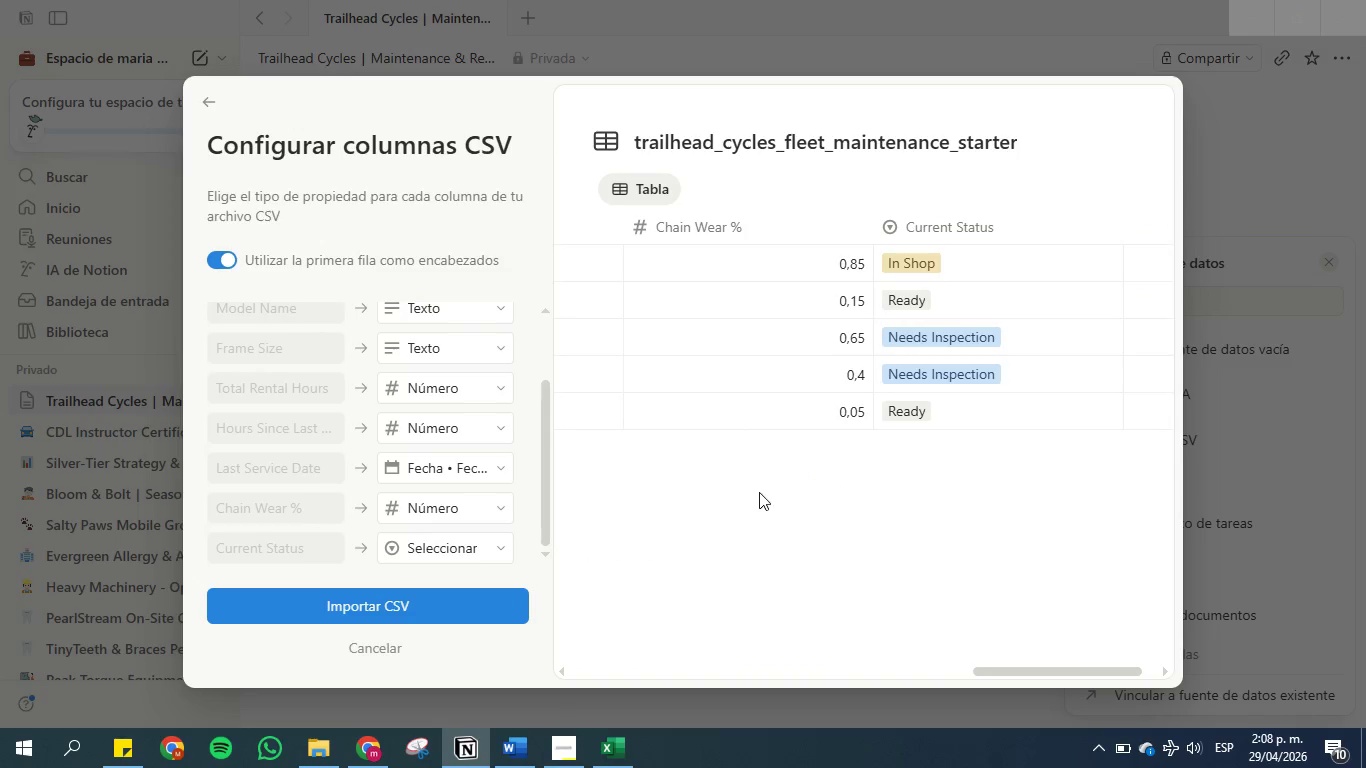 
scroll: coordinate [757, 484], scroll_direction: down, amount: 3.0
 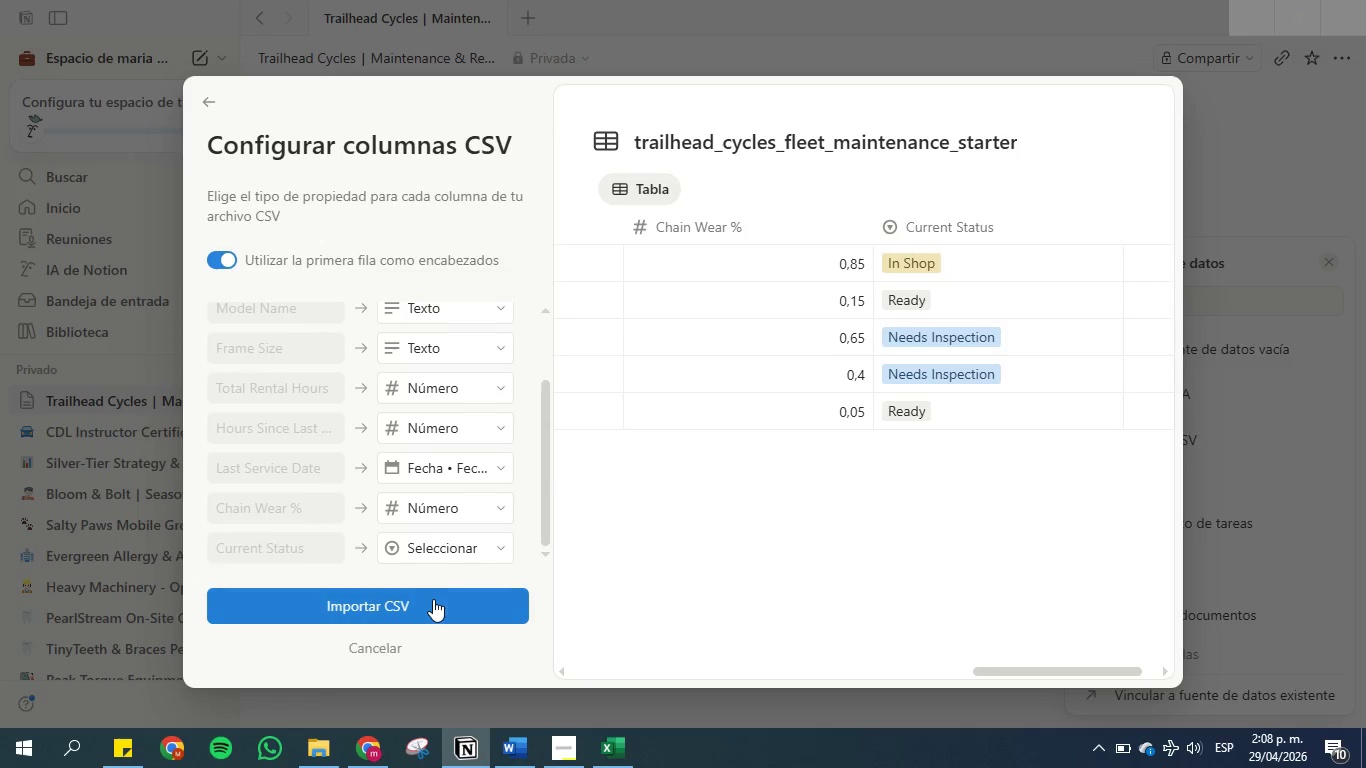 
left_click([435, 603])
 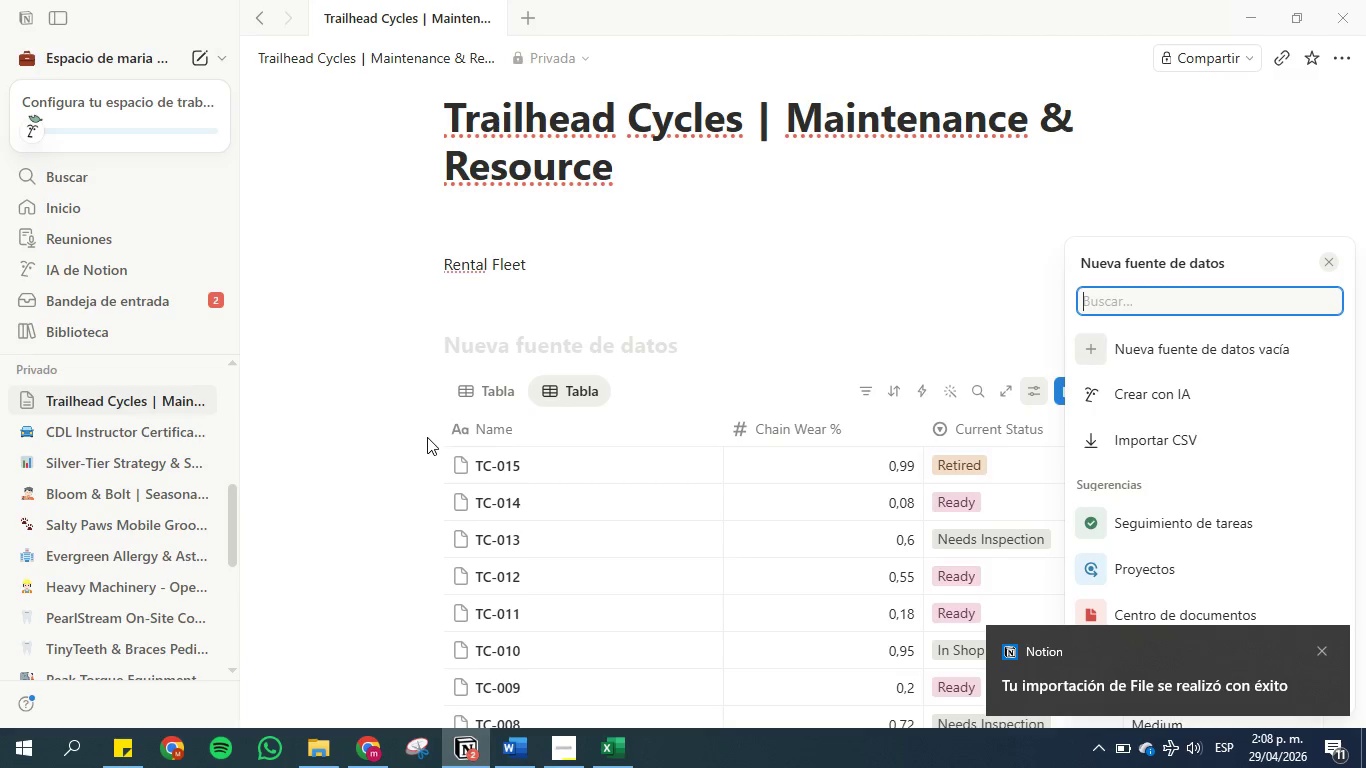 
wait(6.89)
 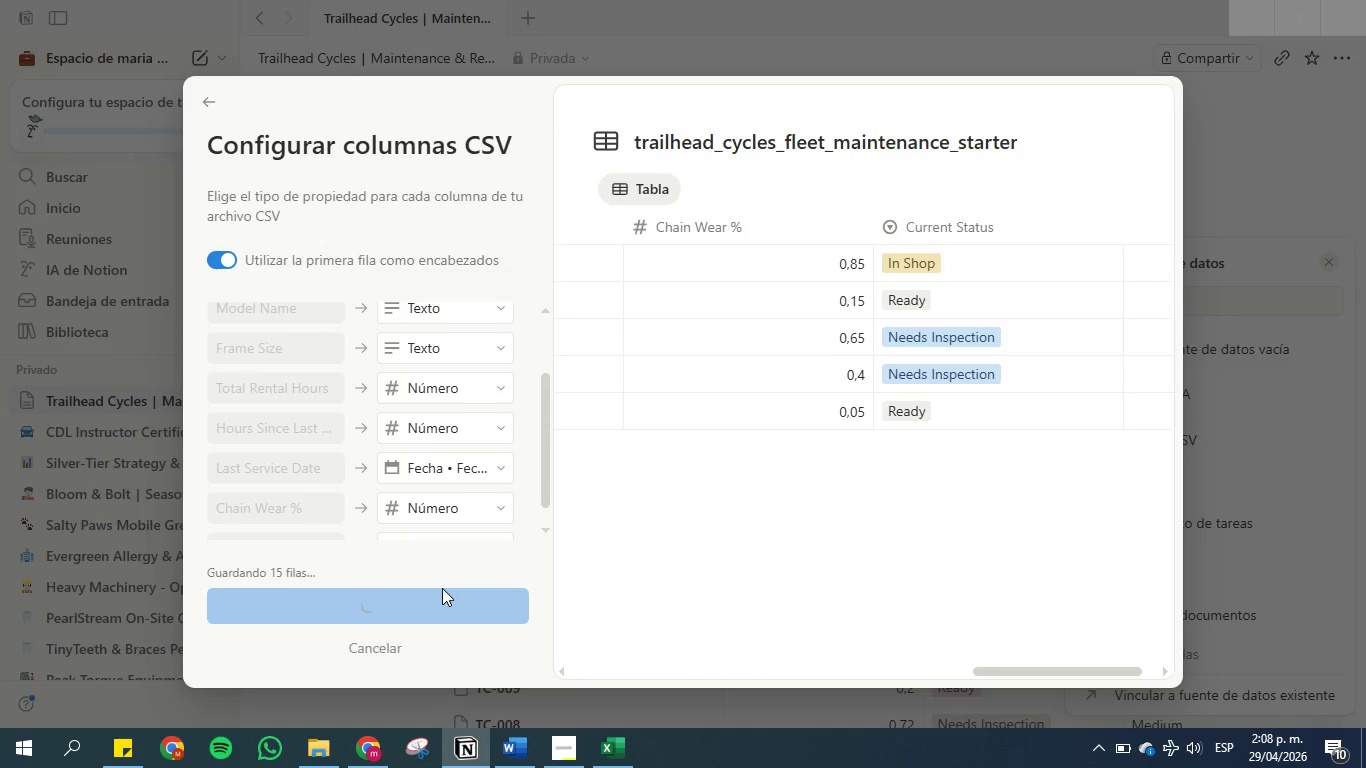 
scroll: coordinate [603, 468], scroll_direction: down, amount: 1.0
 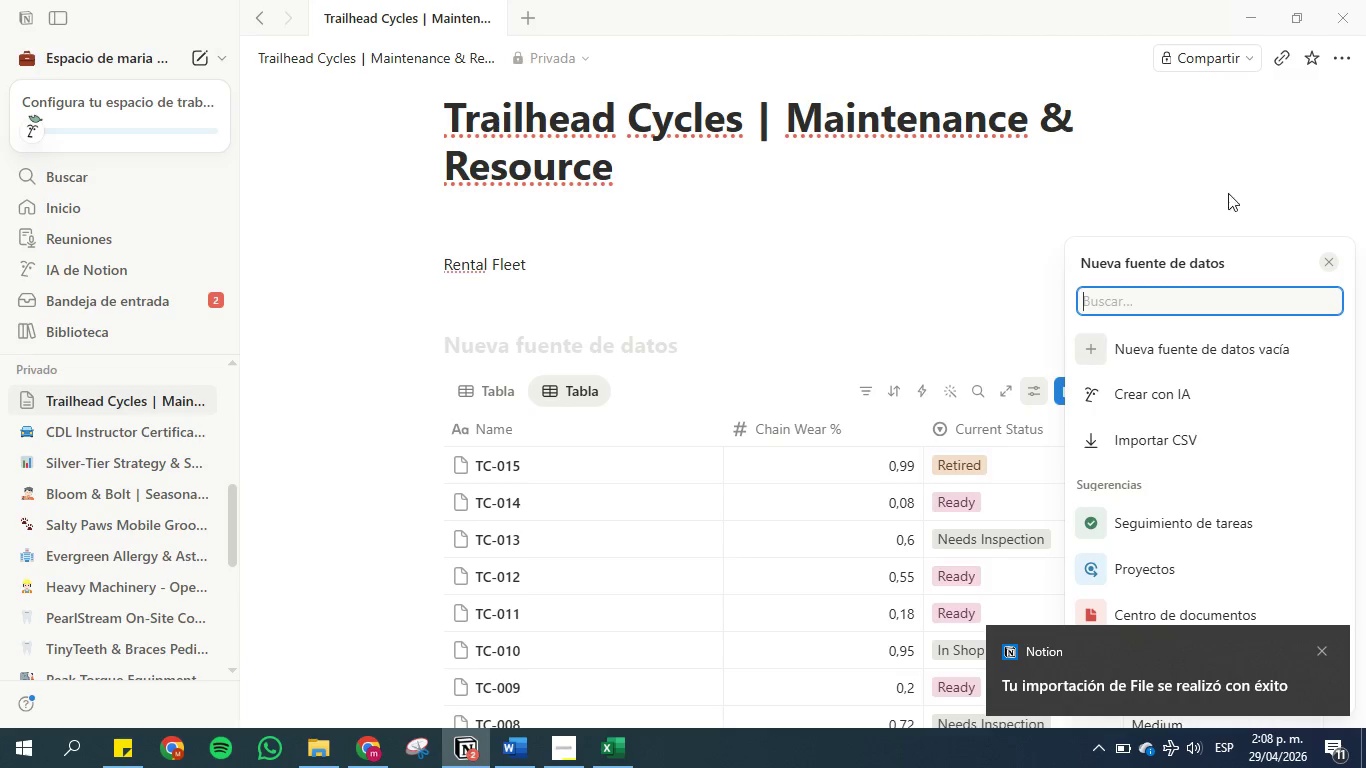 
left_click([1195, 196])
 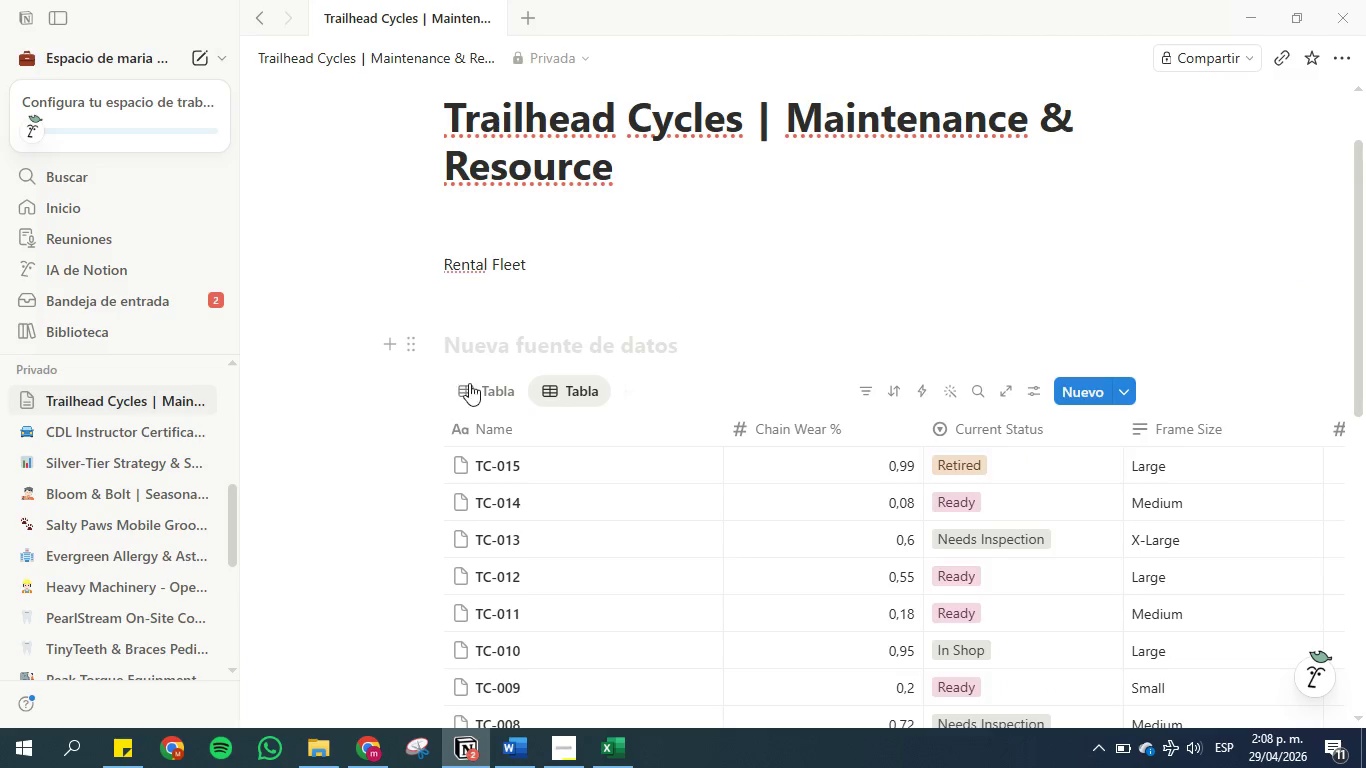 
left_click([492, 402])
 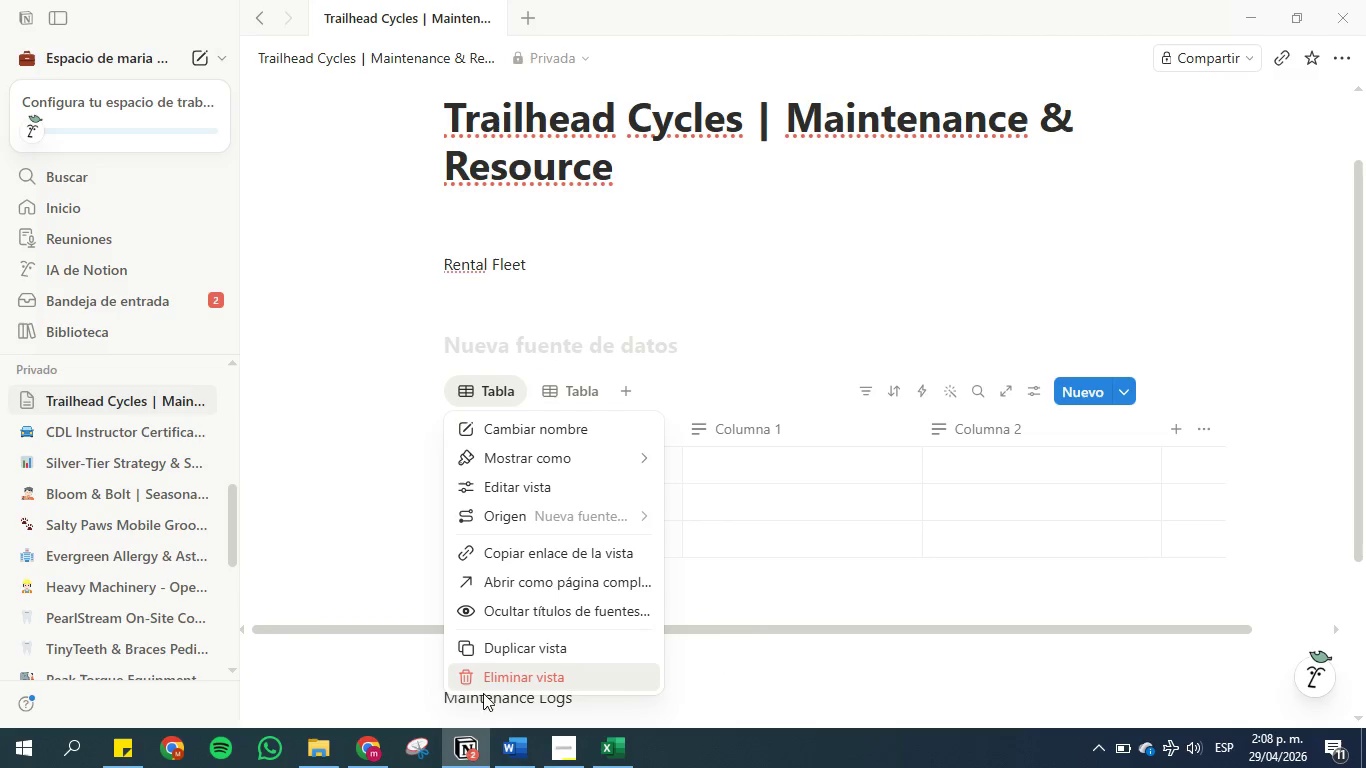 
left_click([498, 675])
 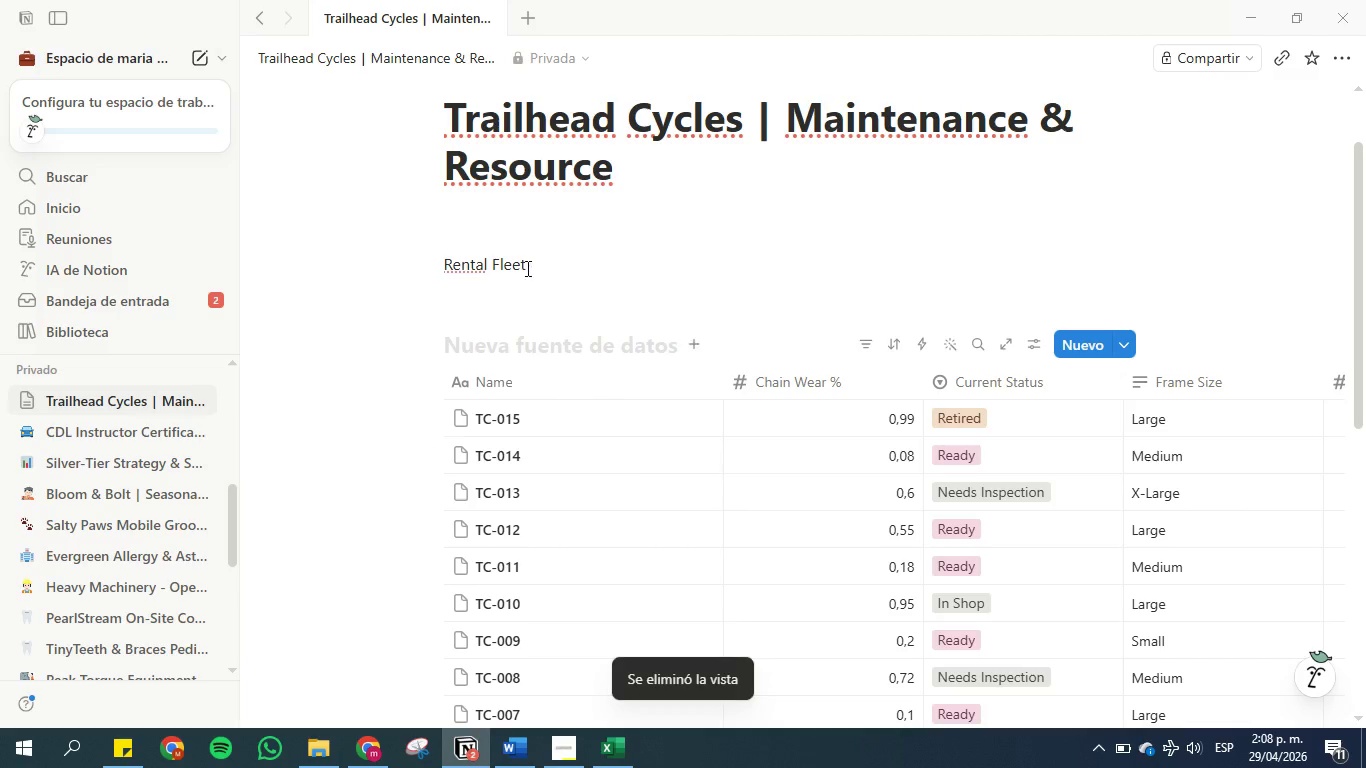 
left_click_drag(start_coordinate=[532, 262], to_coordinate=[439, 250])
 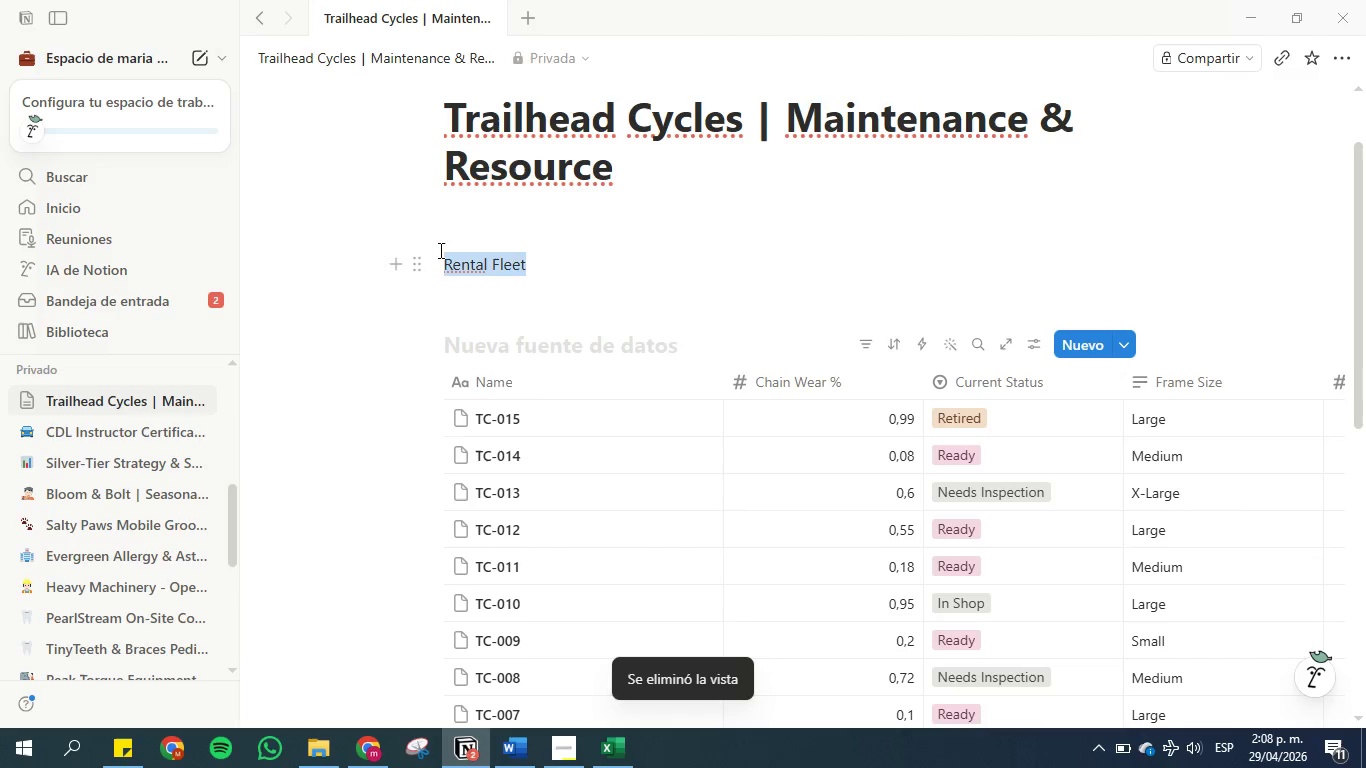 
key(Control+C)
 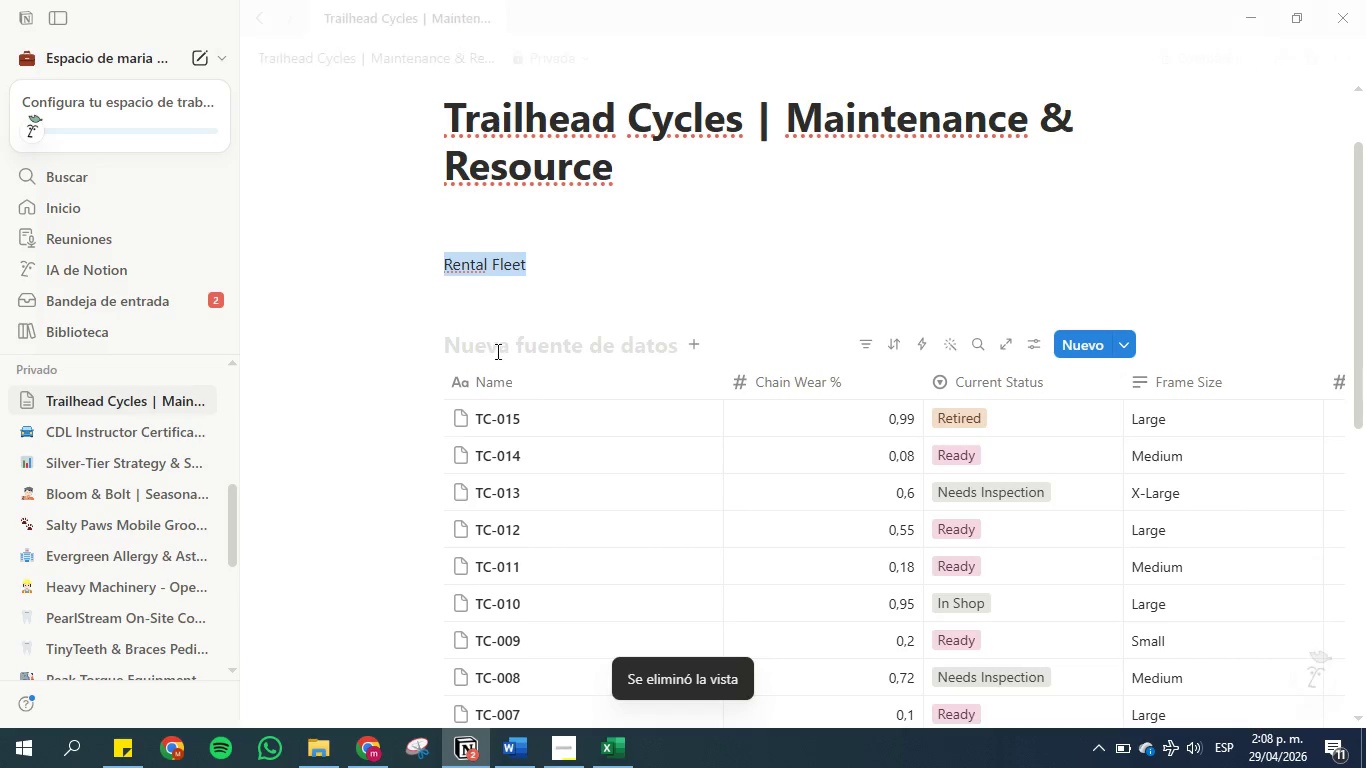 
left_click([507, 340])
 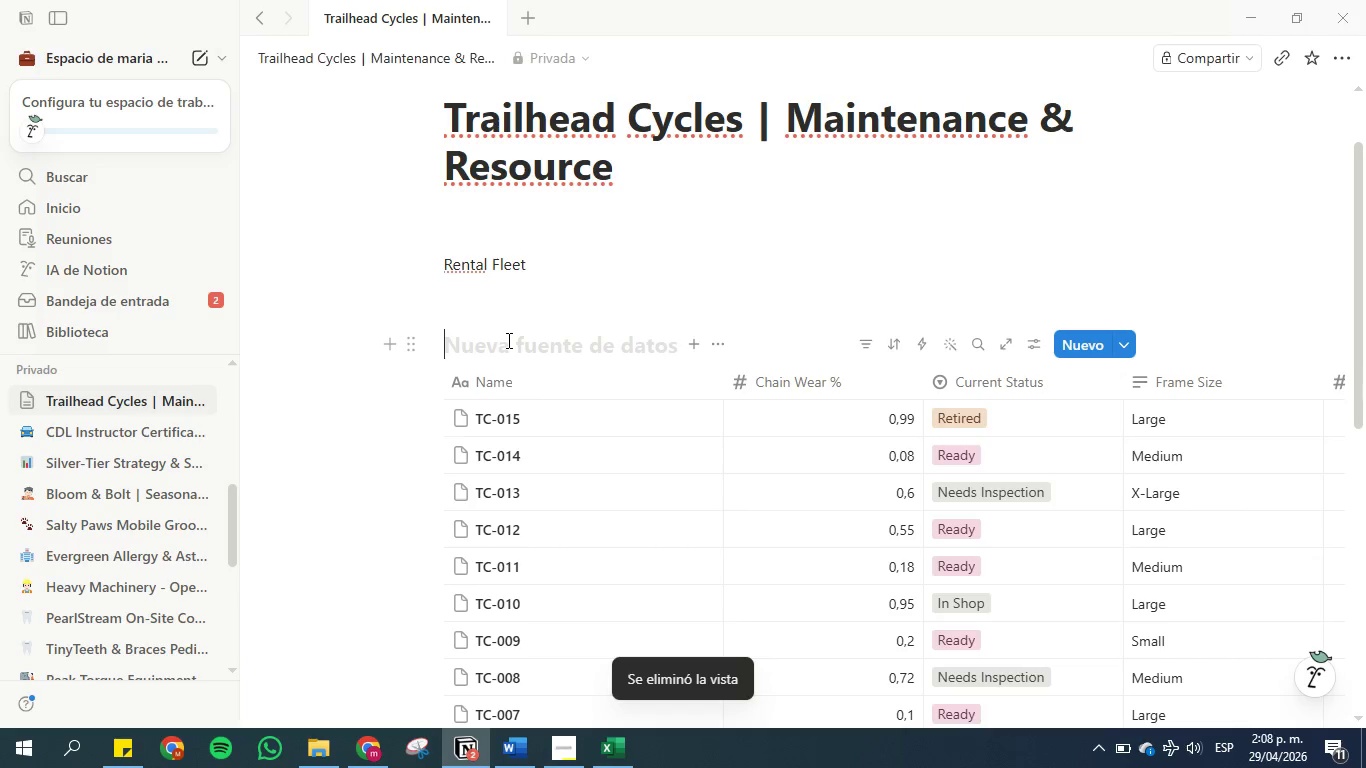 
key(Control+V)
 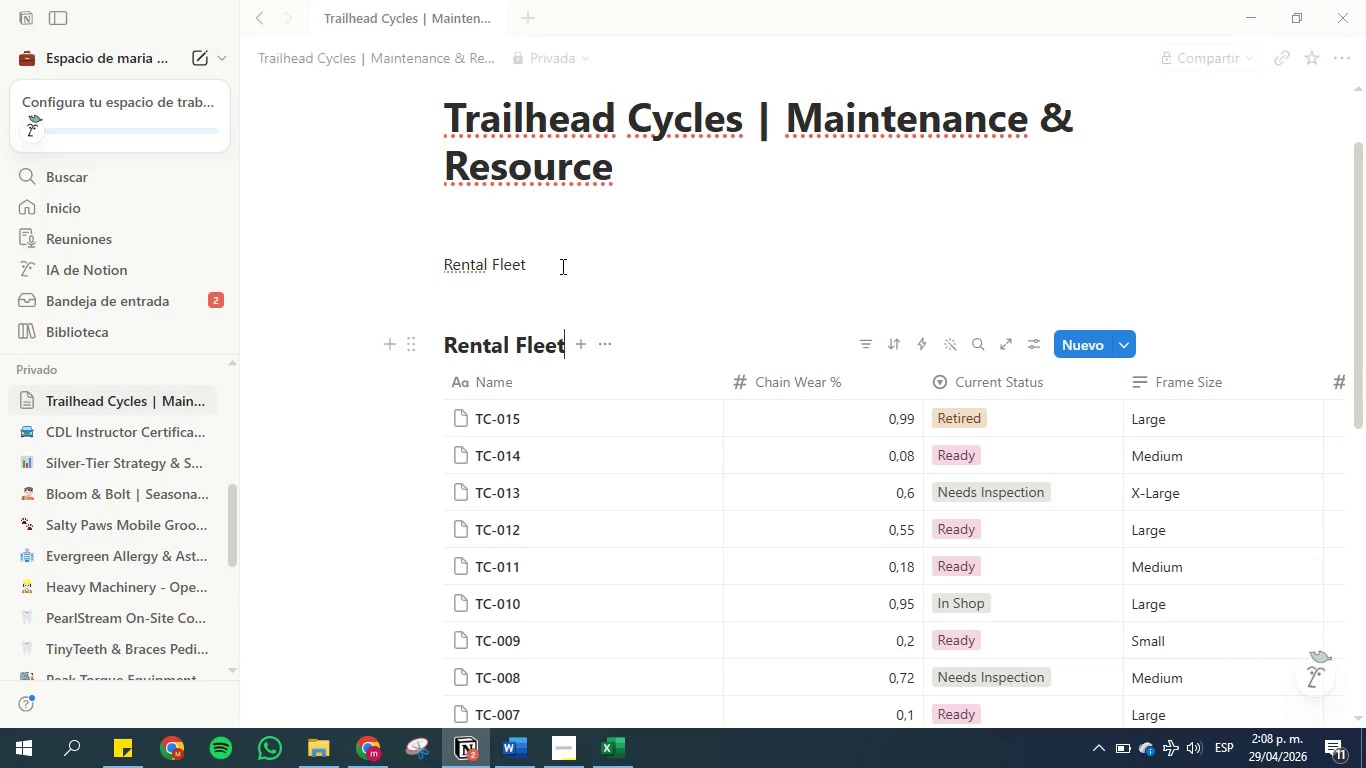 
left_click_drag(start_coordinate=[562, 258], to_coordinate=[329, 264])
 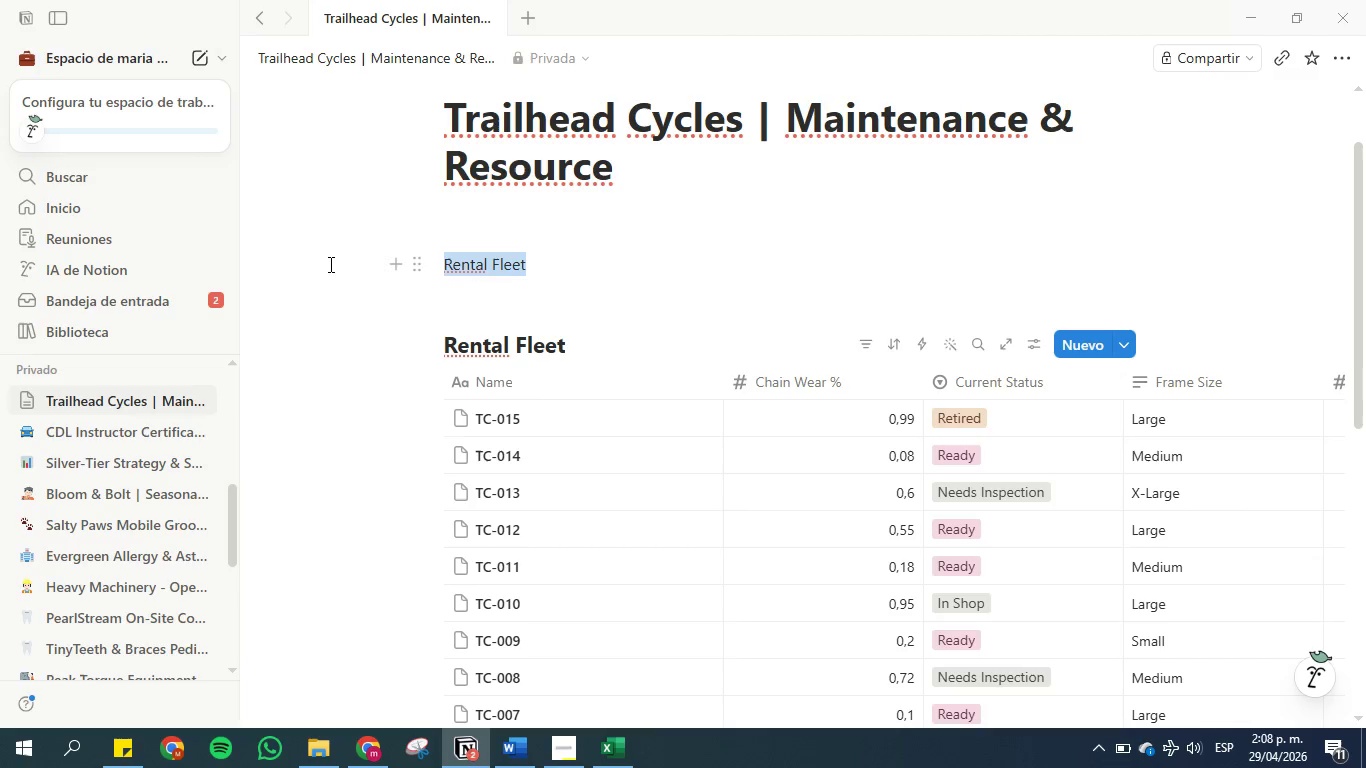 
key(Backspace)
 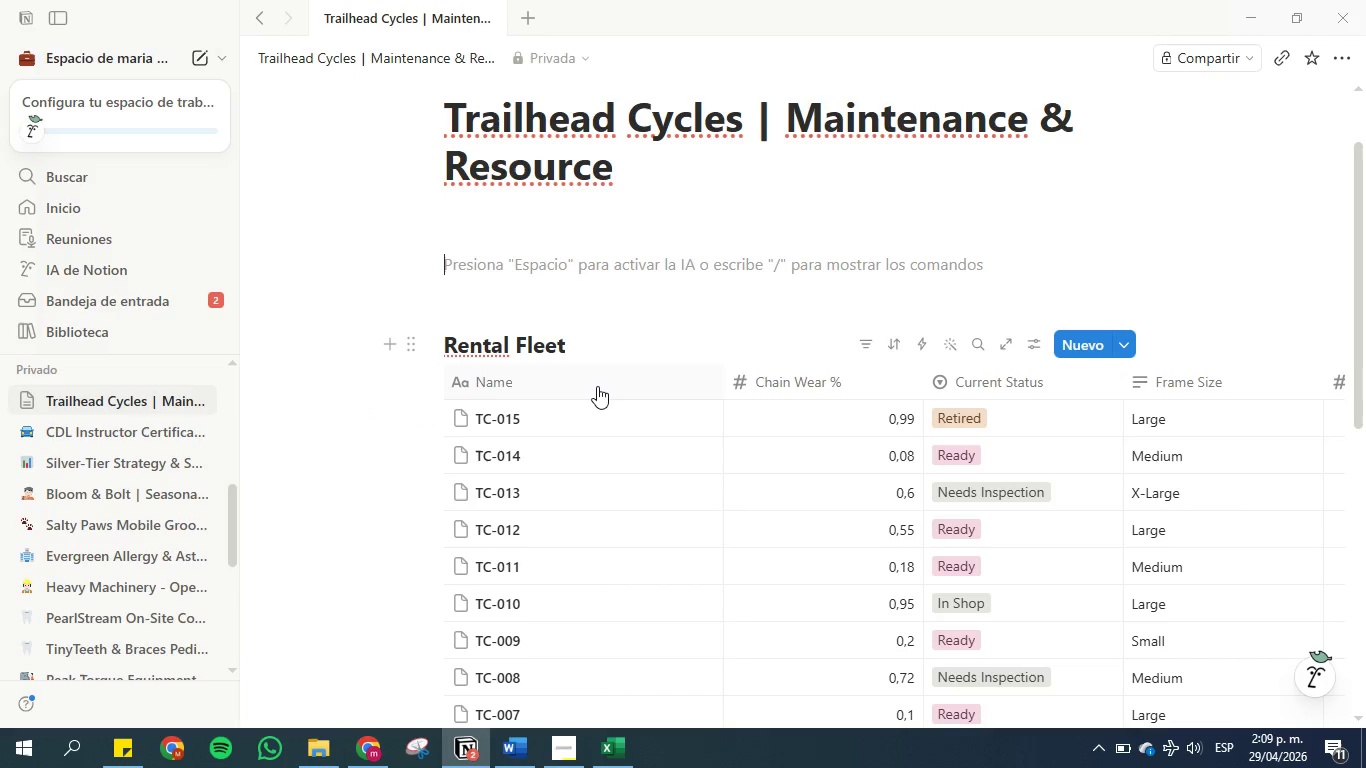 
wait(5.95)
 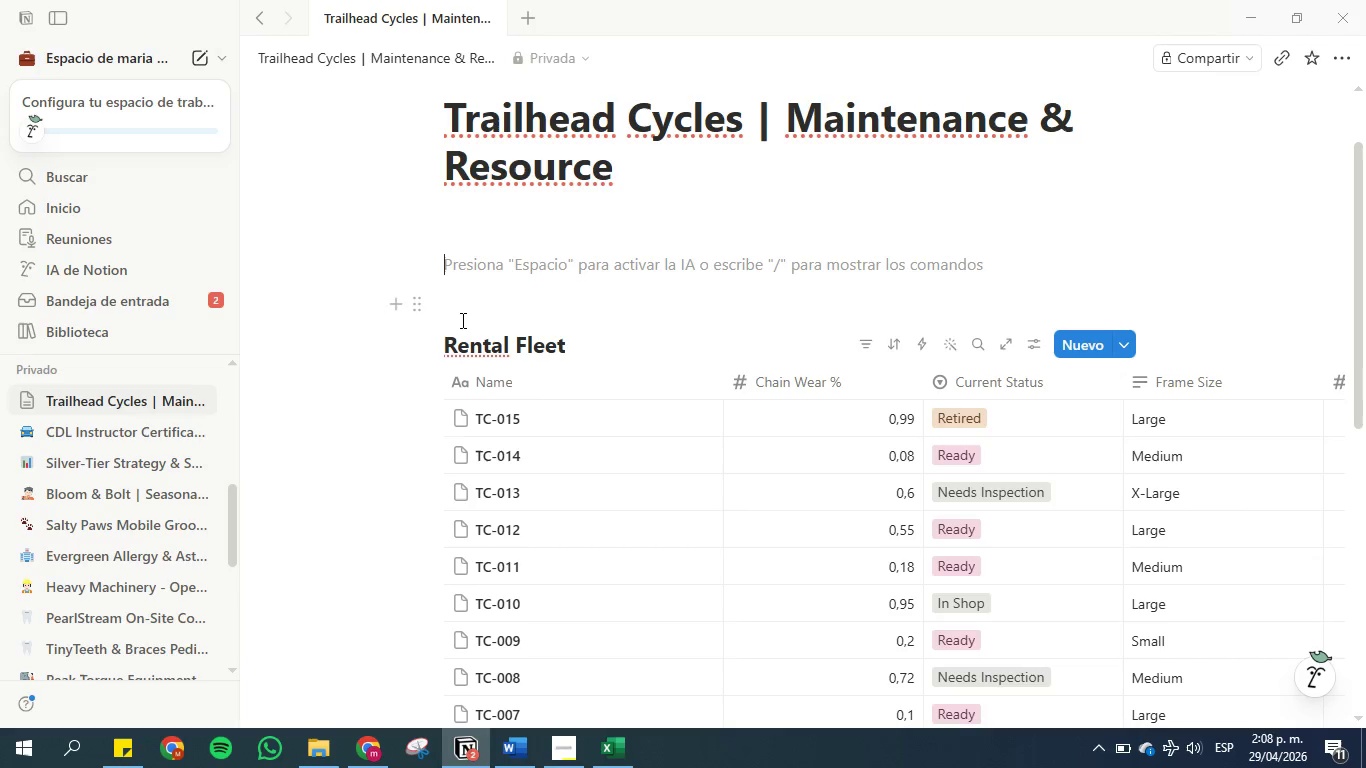 
scroll: coordinate [623, 455], scroll_direction: down, amount: 7.0
 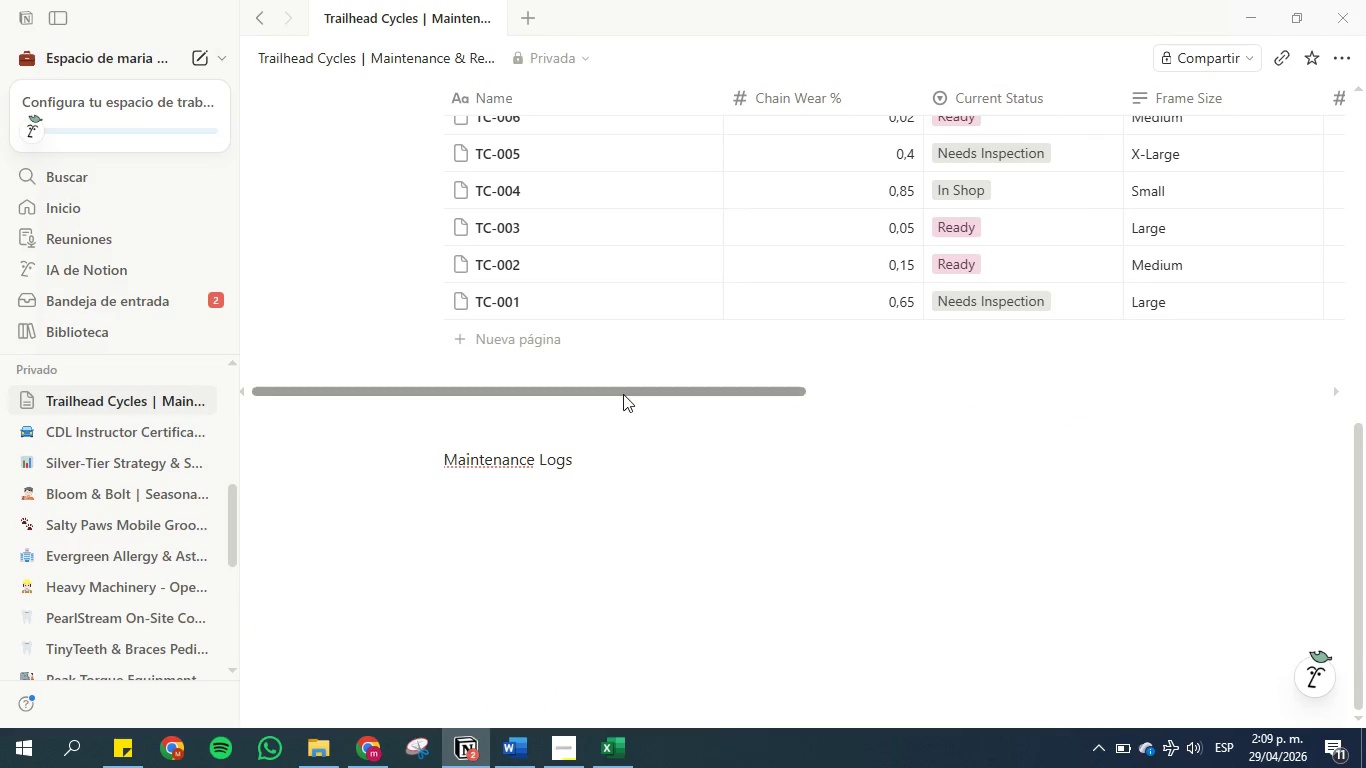 
left_click_drag(start_coordinate=[623, 393], to_coordinate=[1133, 375])
 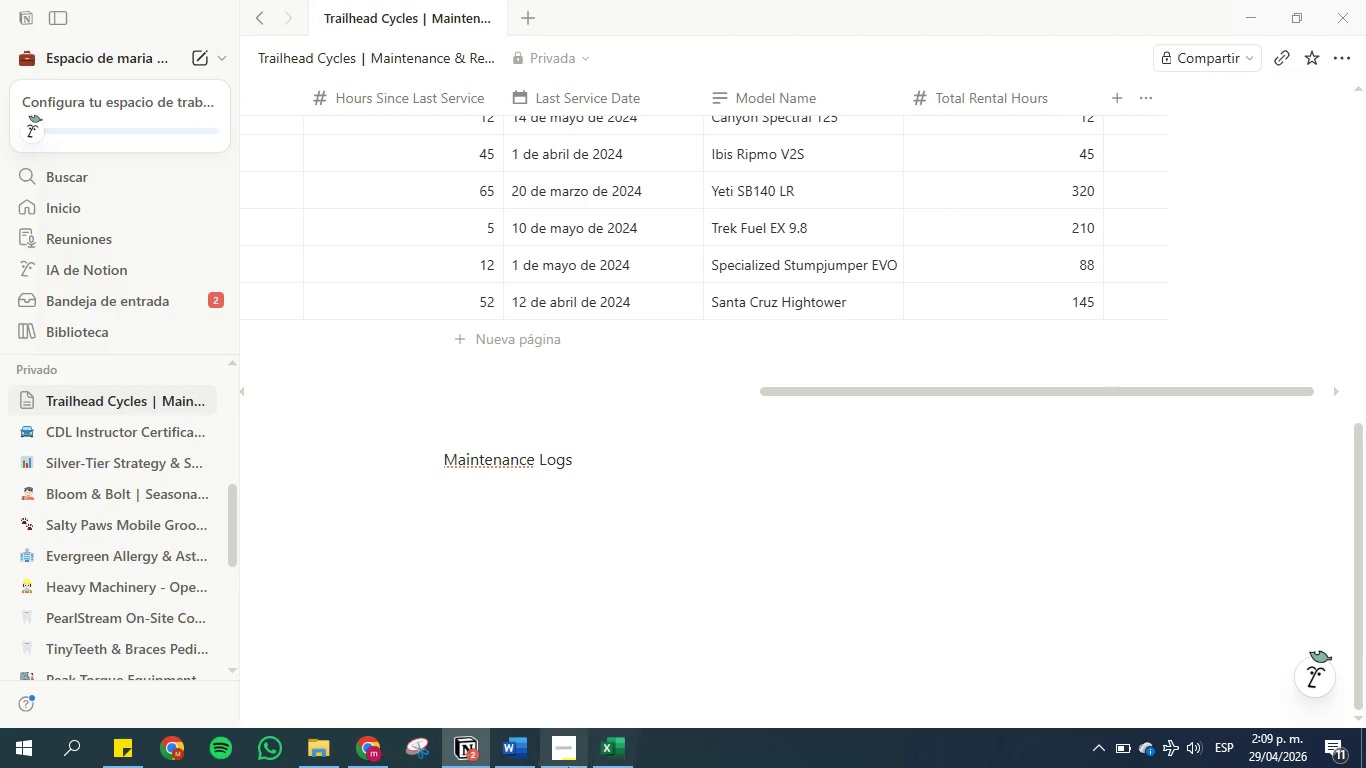 
left_click([525, 750])
 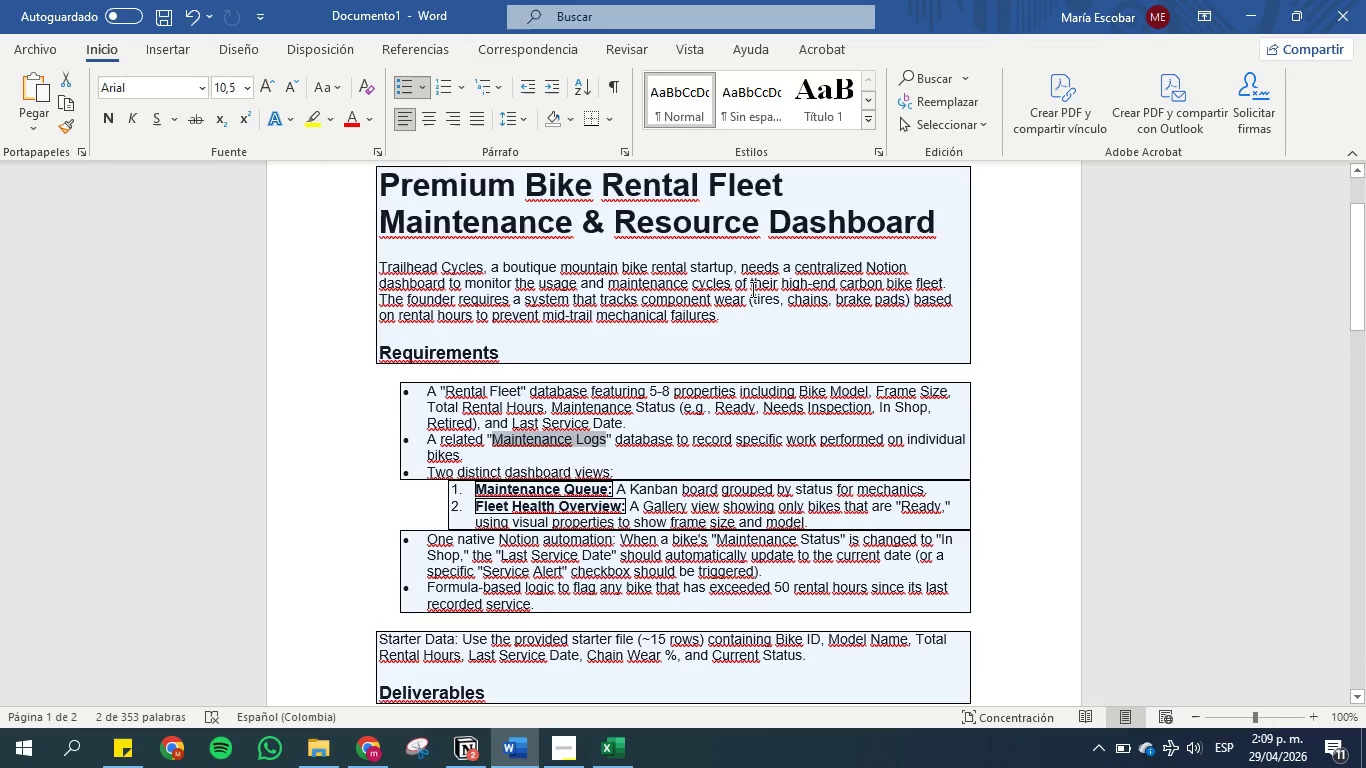 
wait(9.14)
 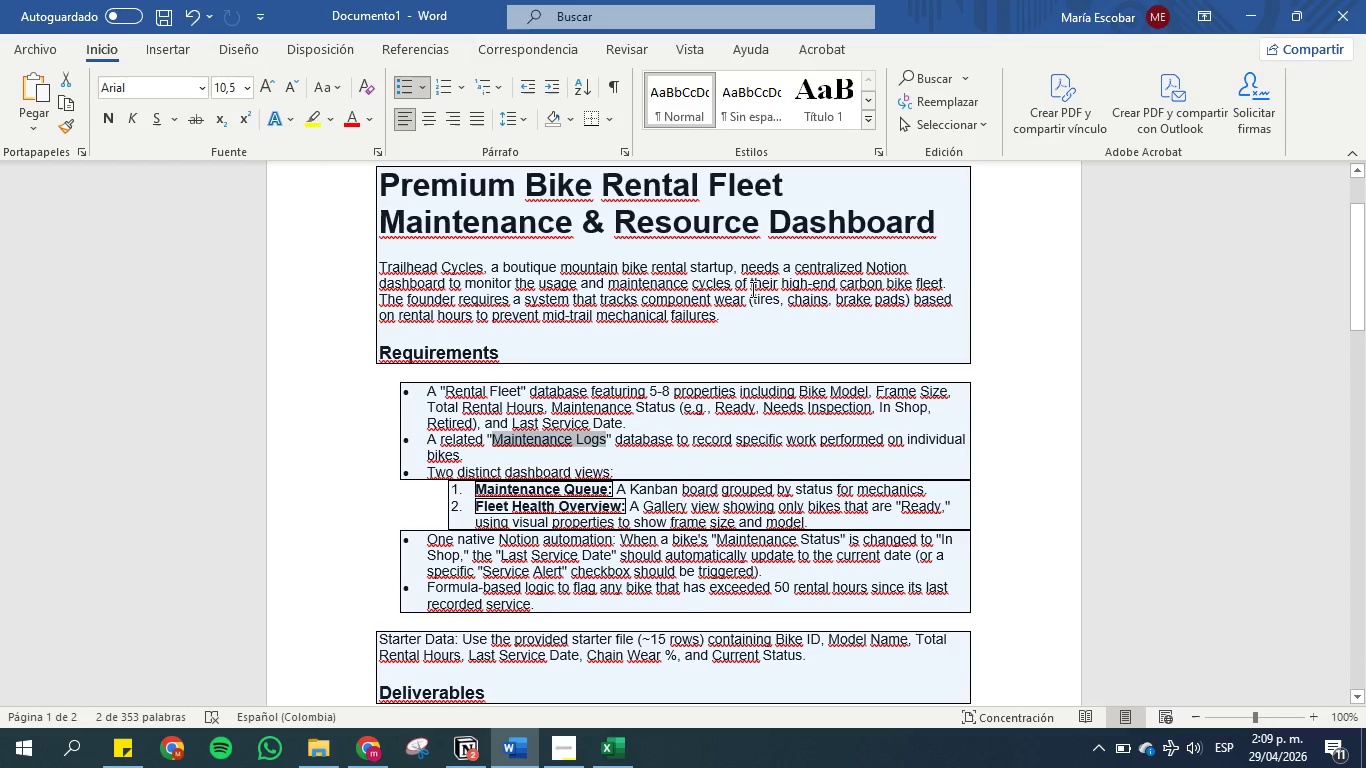 
scroll: coordinate [773, 250], scroll_direction: up, amount: 4.0
 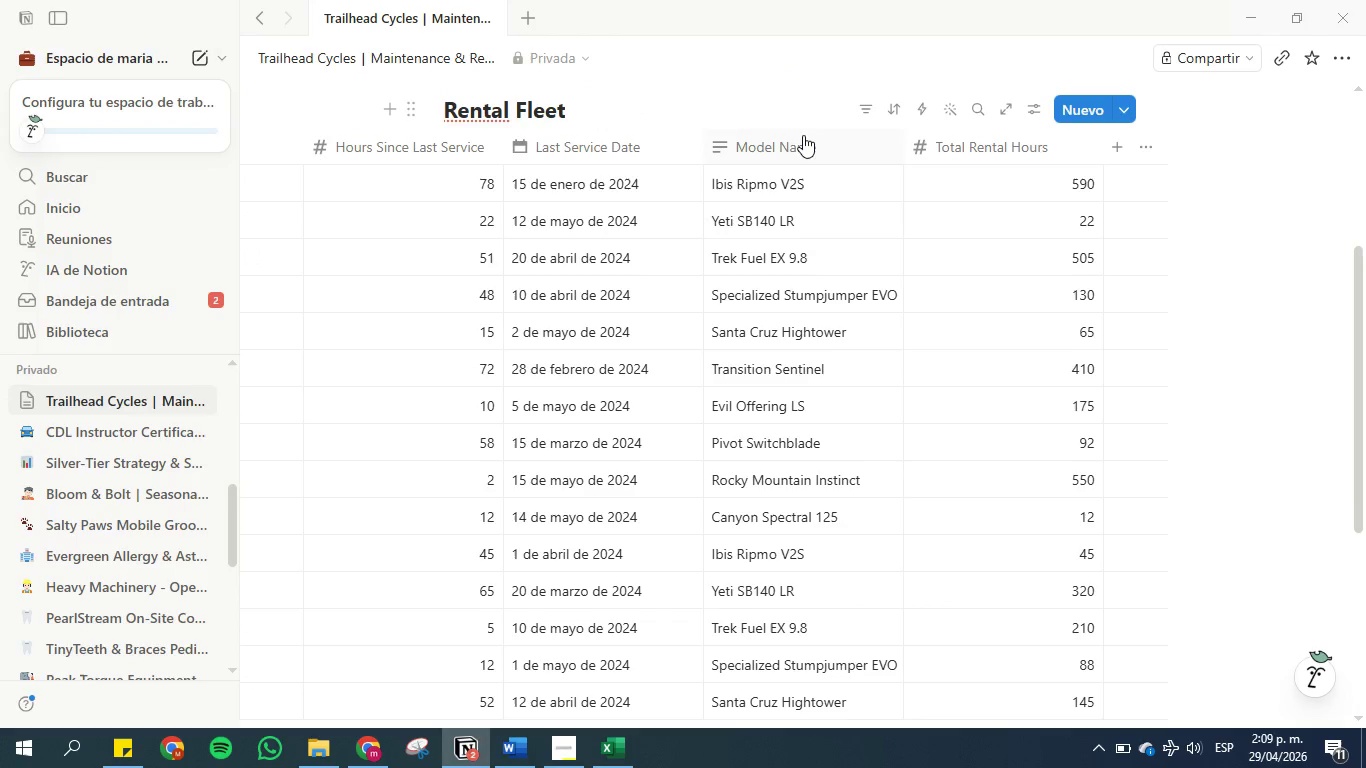 
scroll: coordinate [712, 390], scroll_direction: down, amount: 4.0
 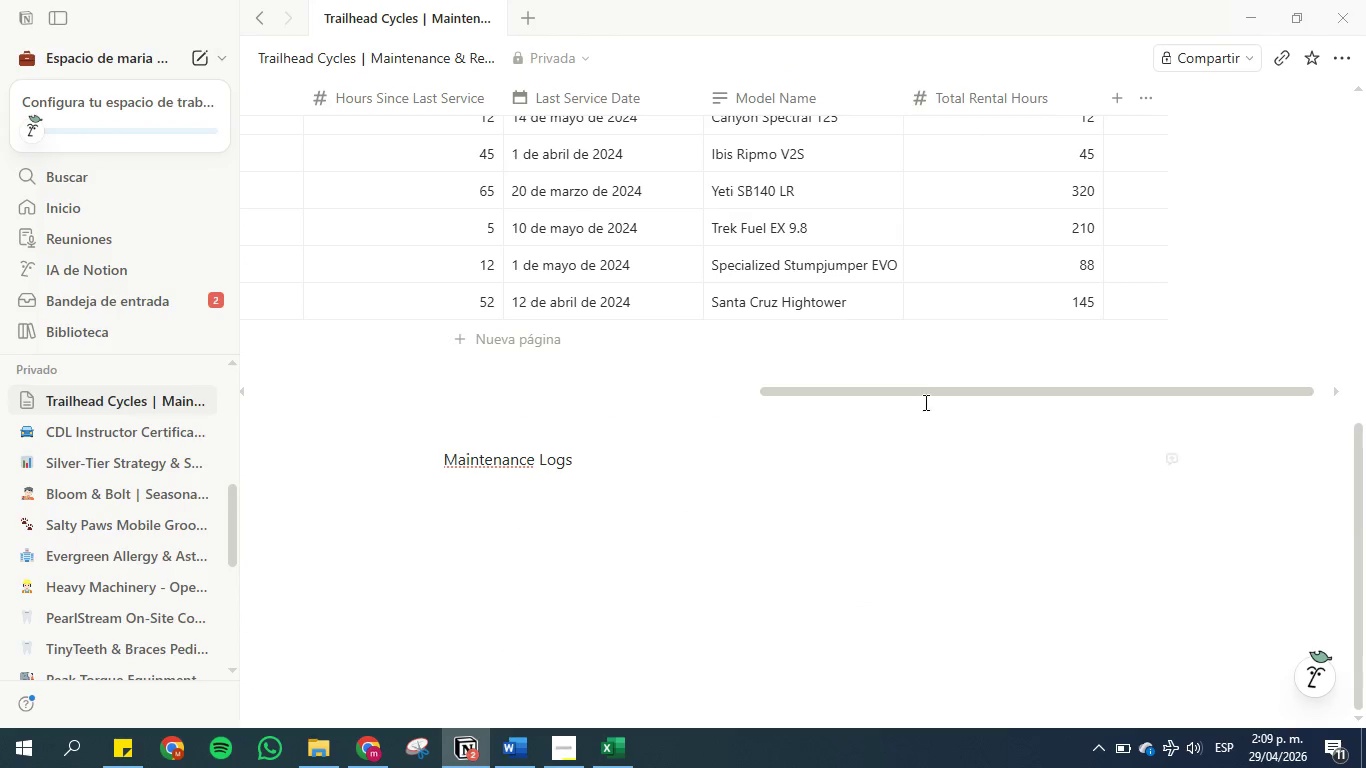 
left_click_drag(start_coordinate=[924, 401], to_coordinate=[768, 373])
 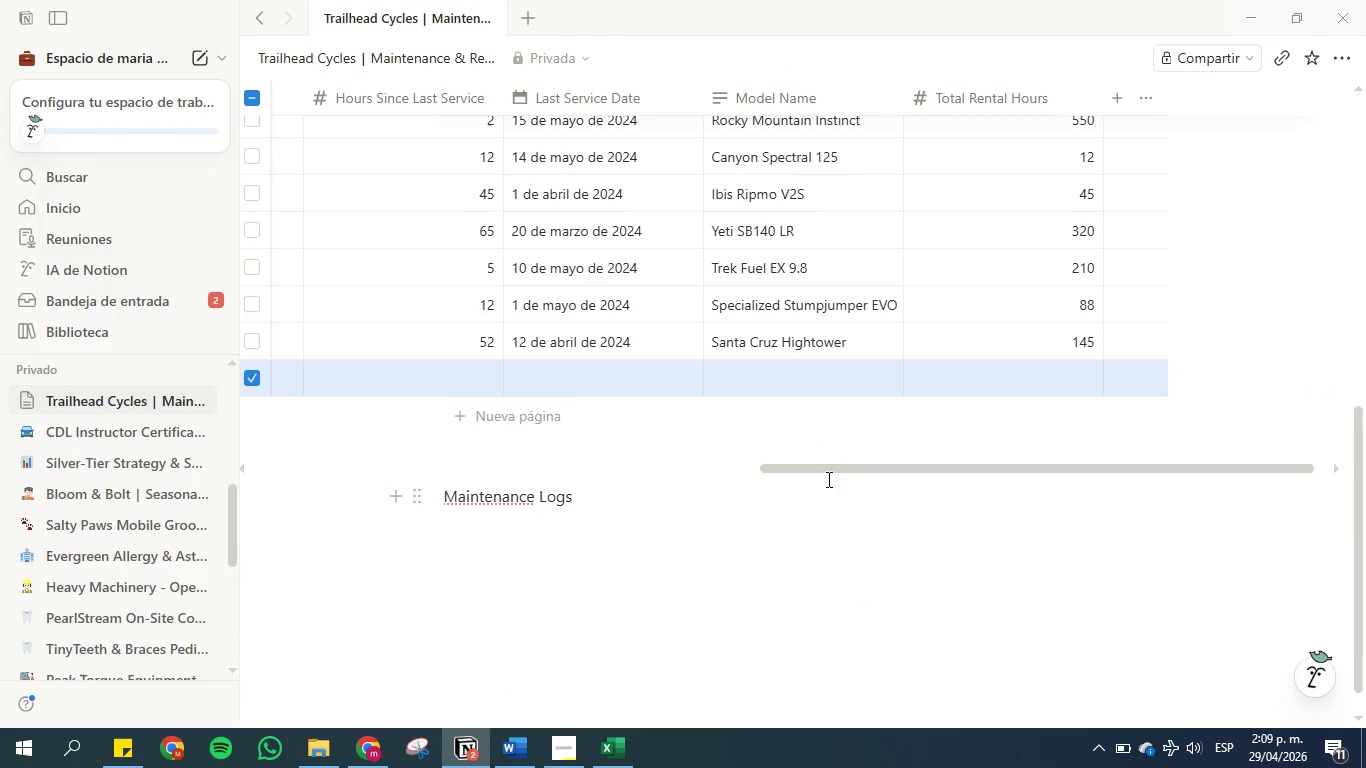 
left_click([678, 454])
 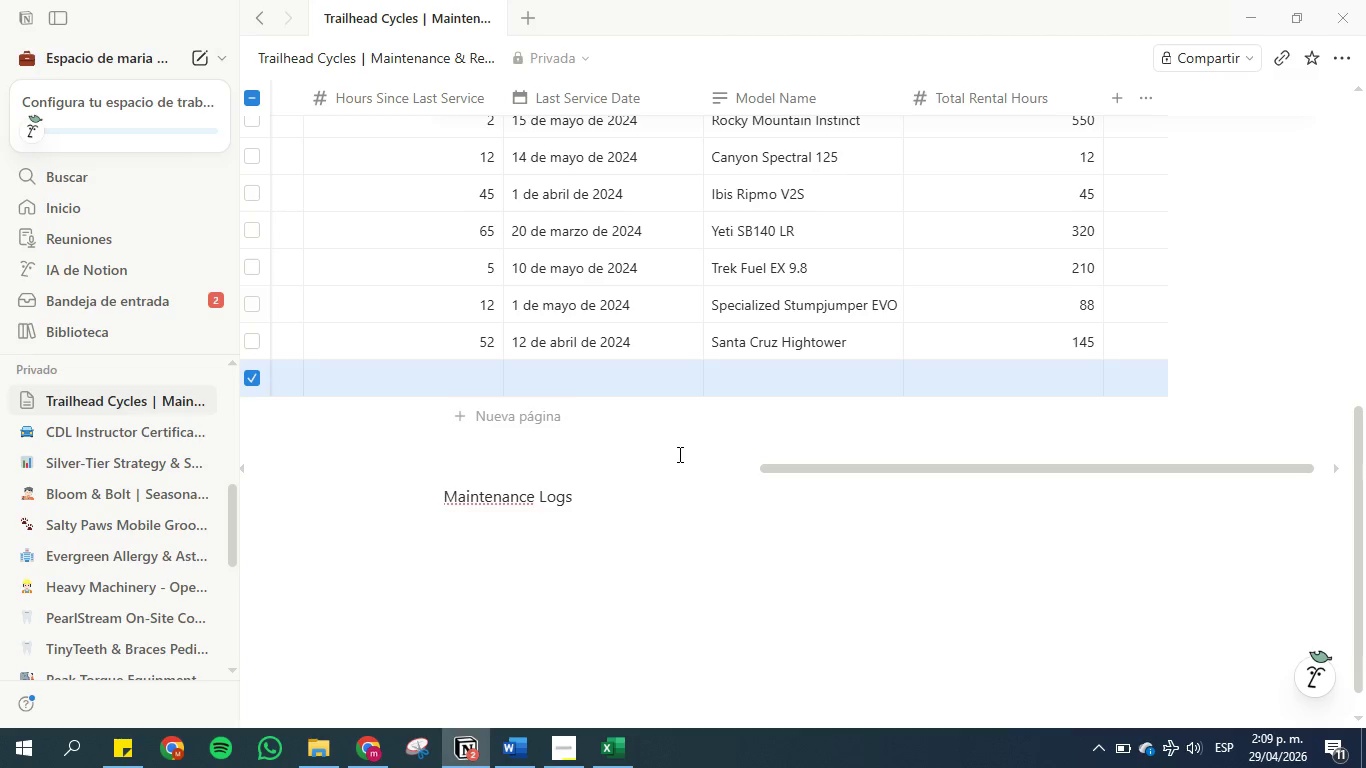 
key(Control+Z)
 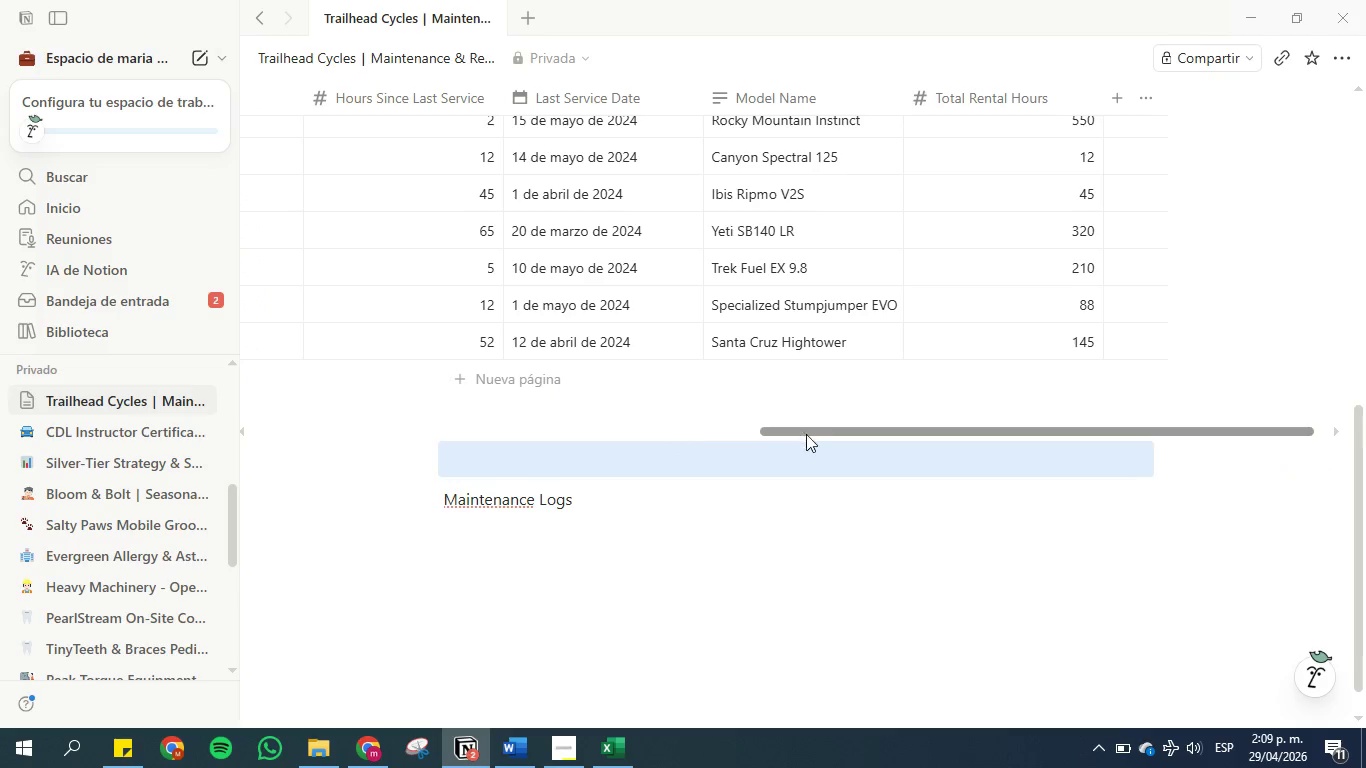 
left_click_drag(start_coordinate=[806, 426], to_coordinate=[612, 437])
 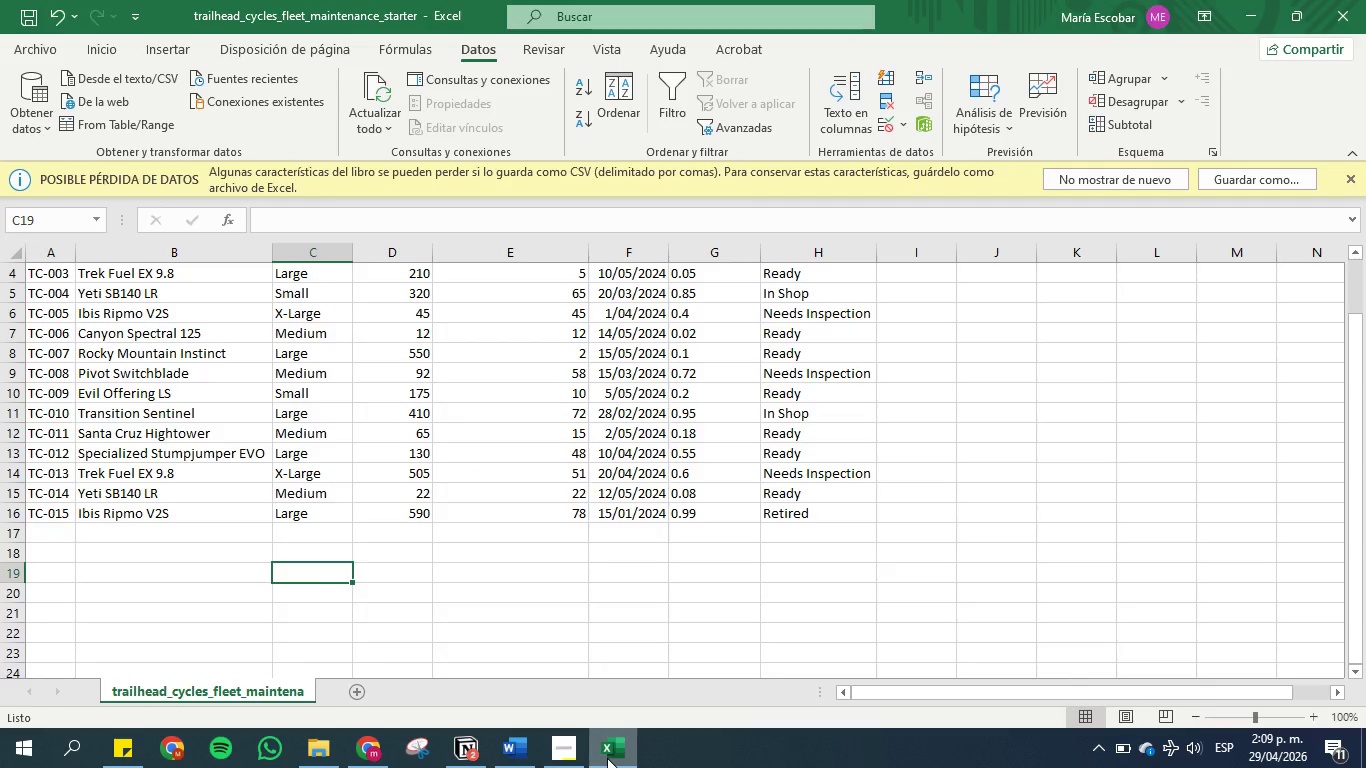 
scroll: coordinate [494, 488], scroll_direction: up, amount: 12.0
 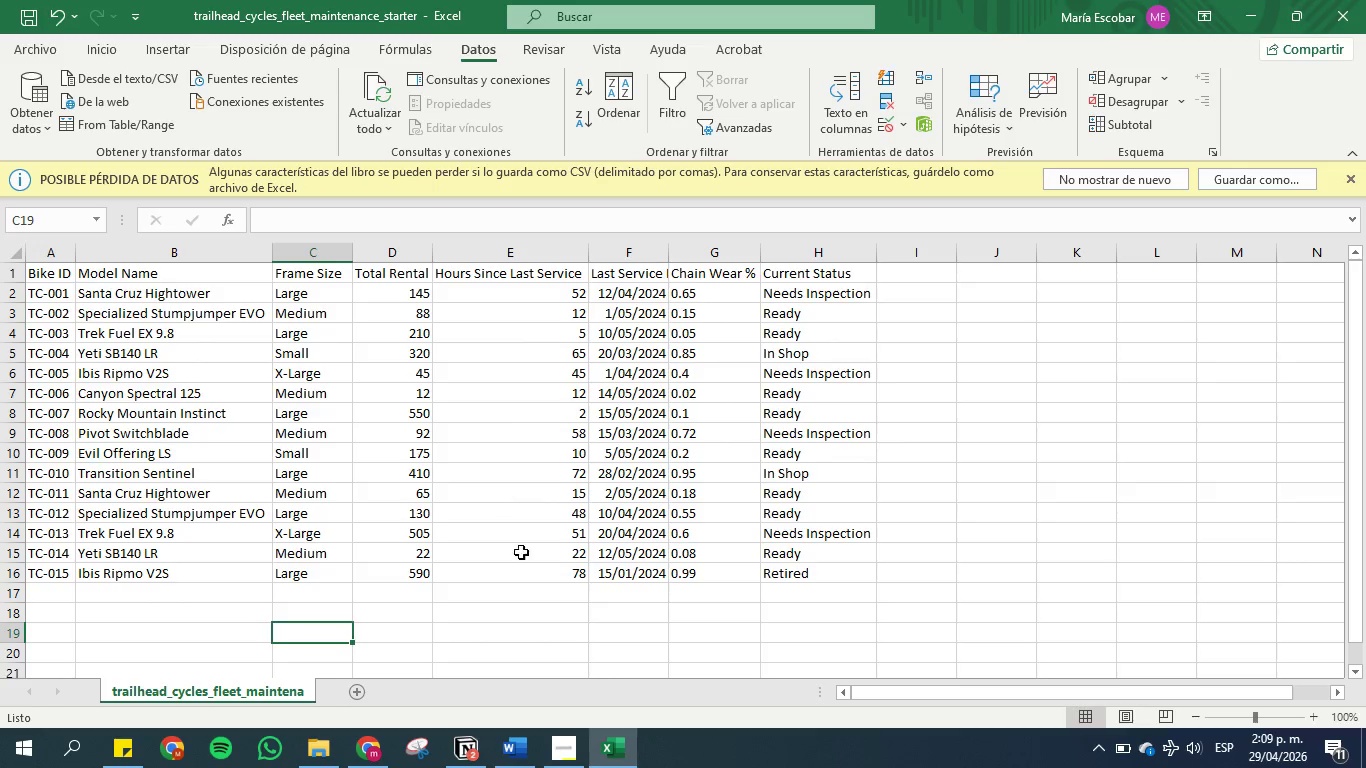 
left_click([625, 739])
 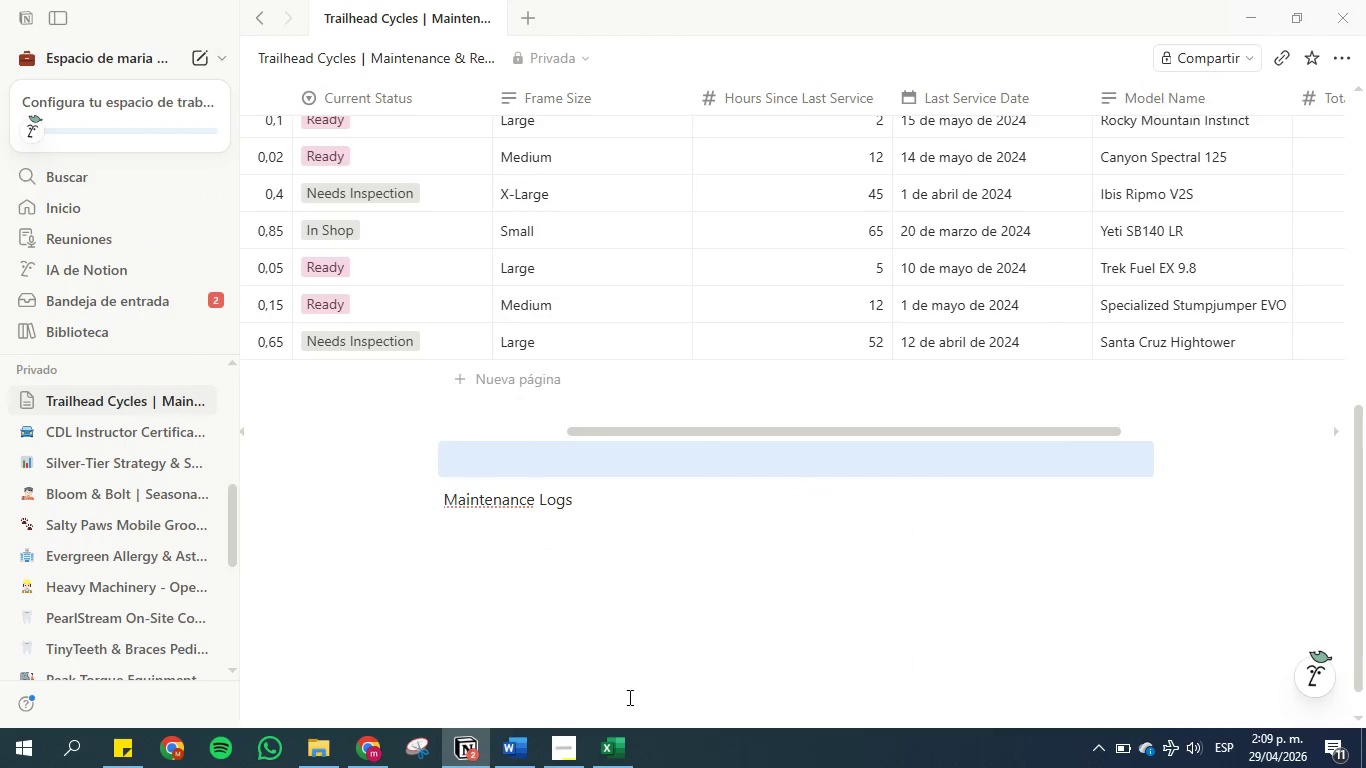 
scroll: coordinate [691, 415], scroll_direction: up, amount: 3.0
 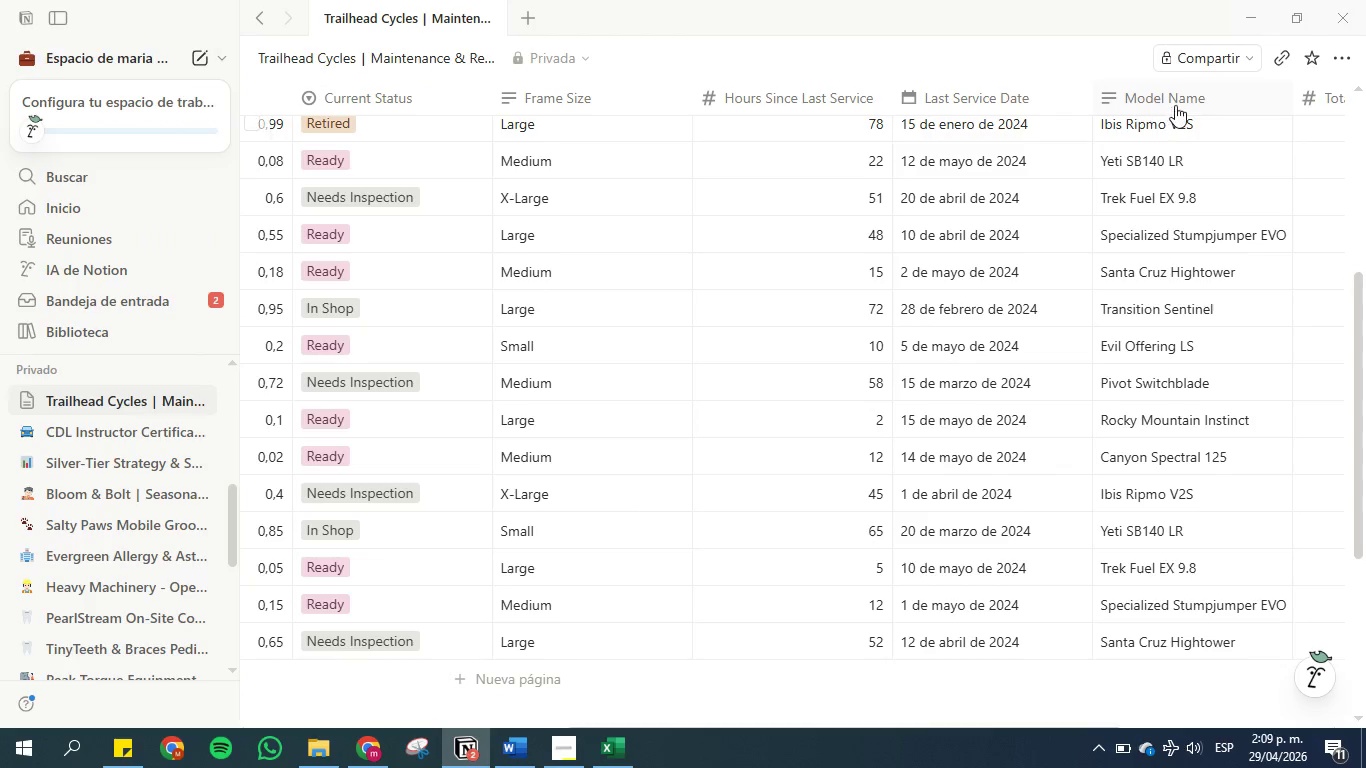 
left_click_drag(start_coordinate=[1176, 100], to_coordinate=[468, 74])
 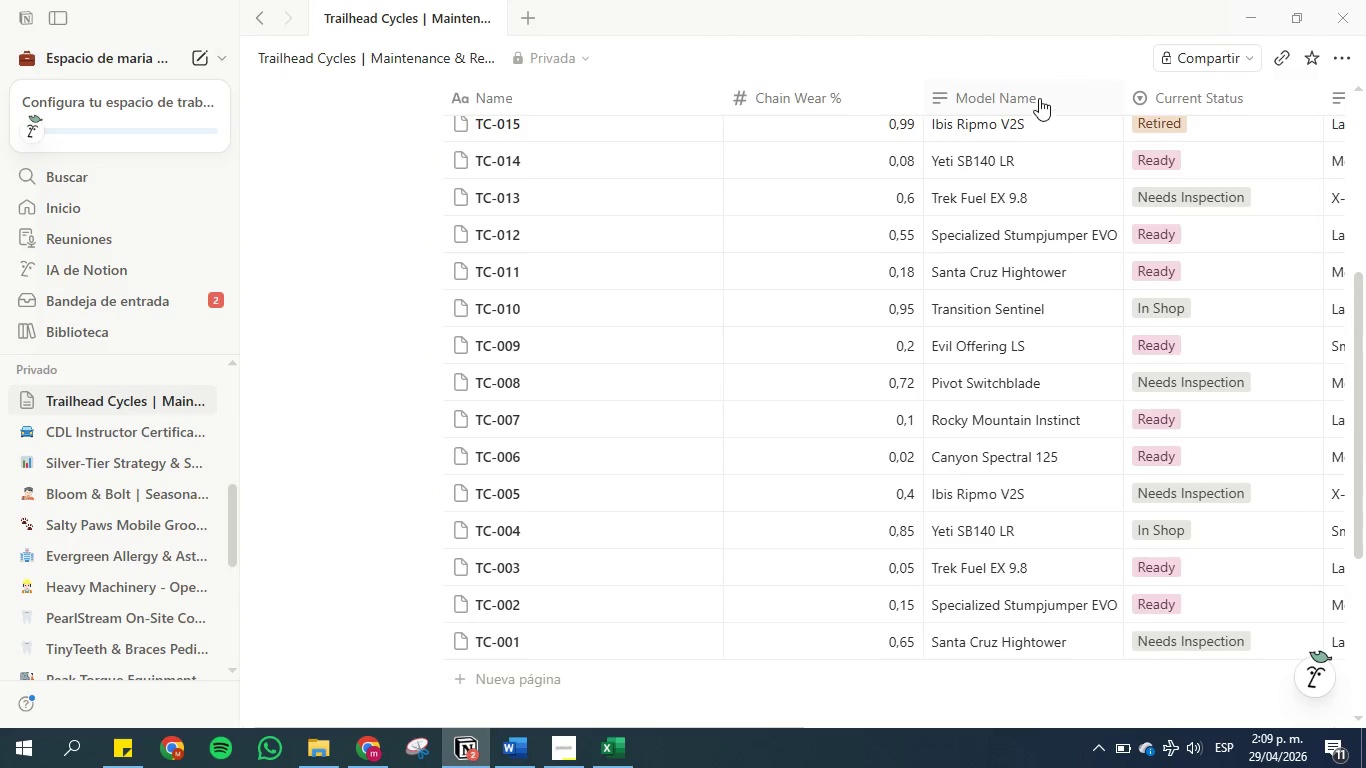 
left_click_drag(start_coordinate=[1038, 95], to_coordinate=[514, 100])
 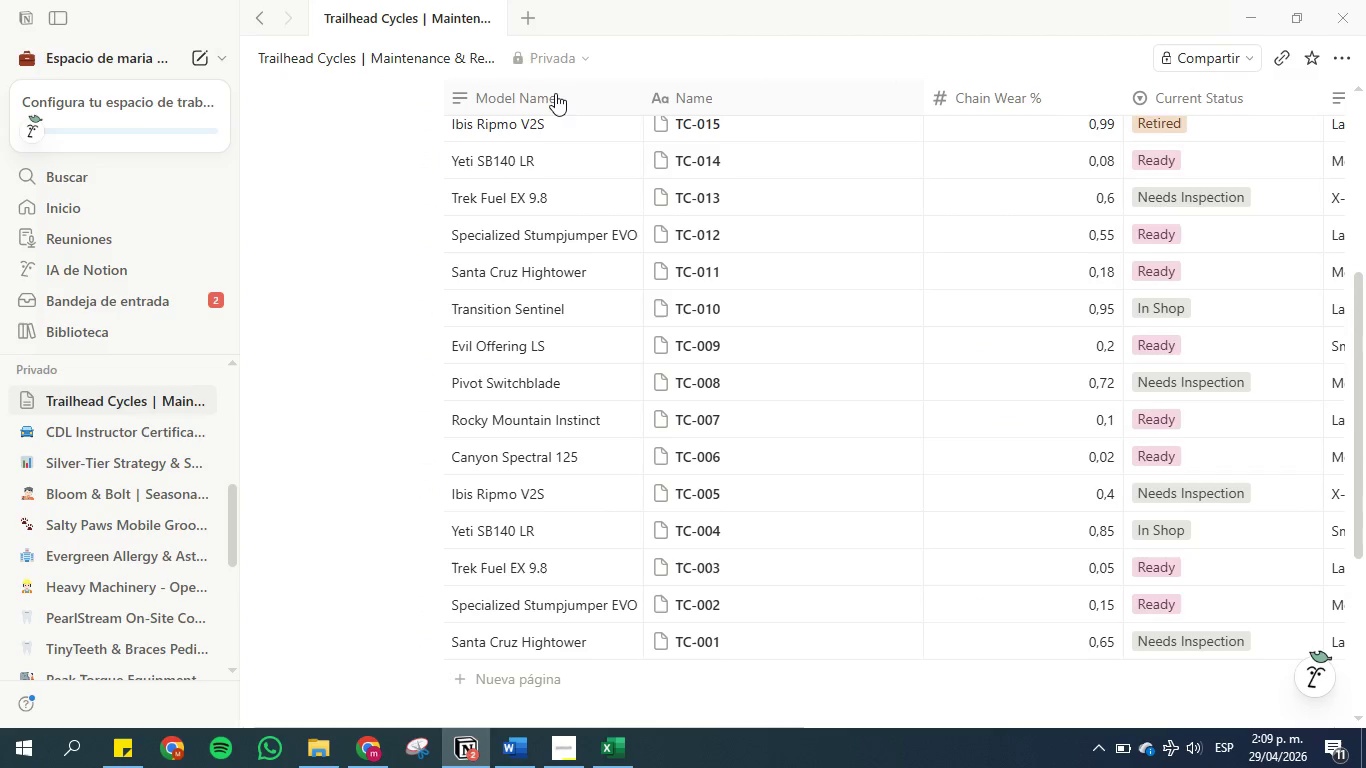 
left_click([552, 92])
 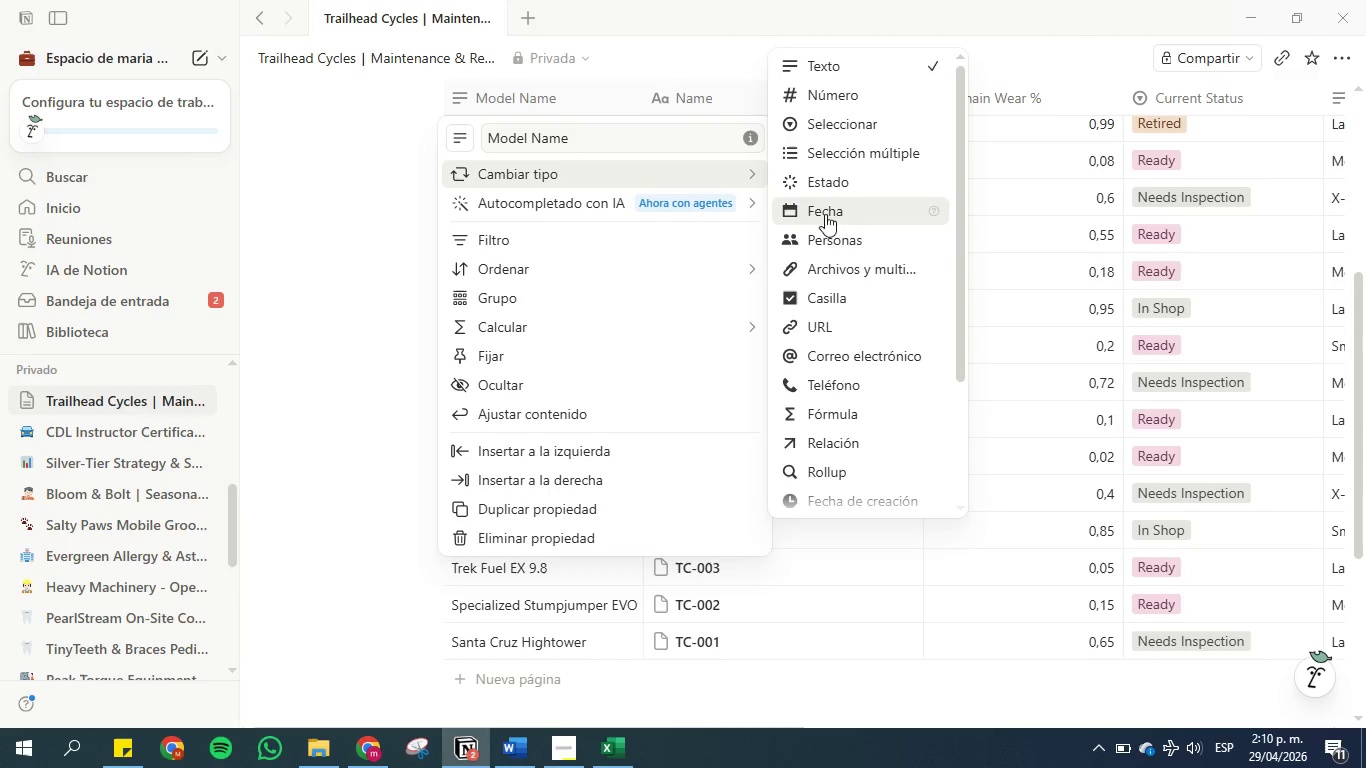 
scroll: coordinate [852, 237], scroll_direction: down, amount: 1.0
 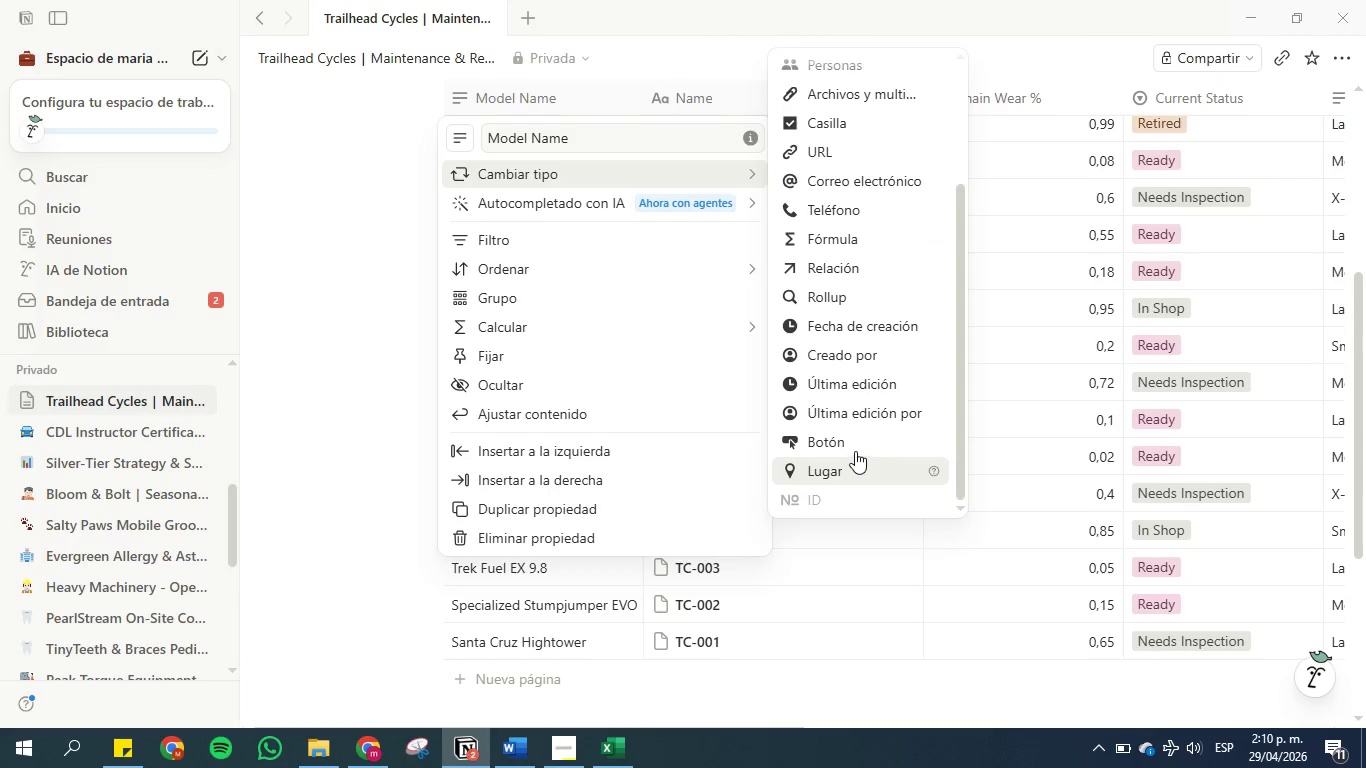 
scroll: coordinate [871, 214], scroll_direction: up, amount: 2.0
 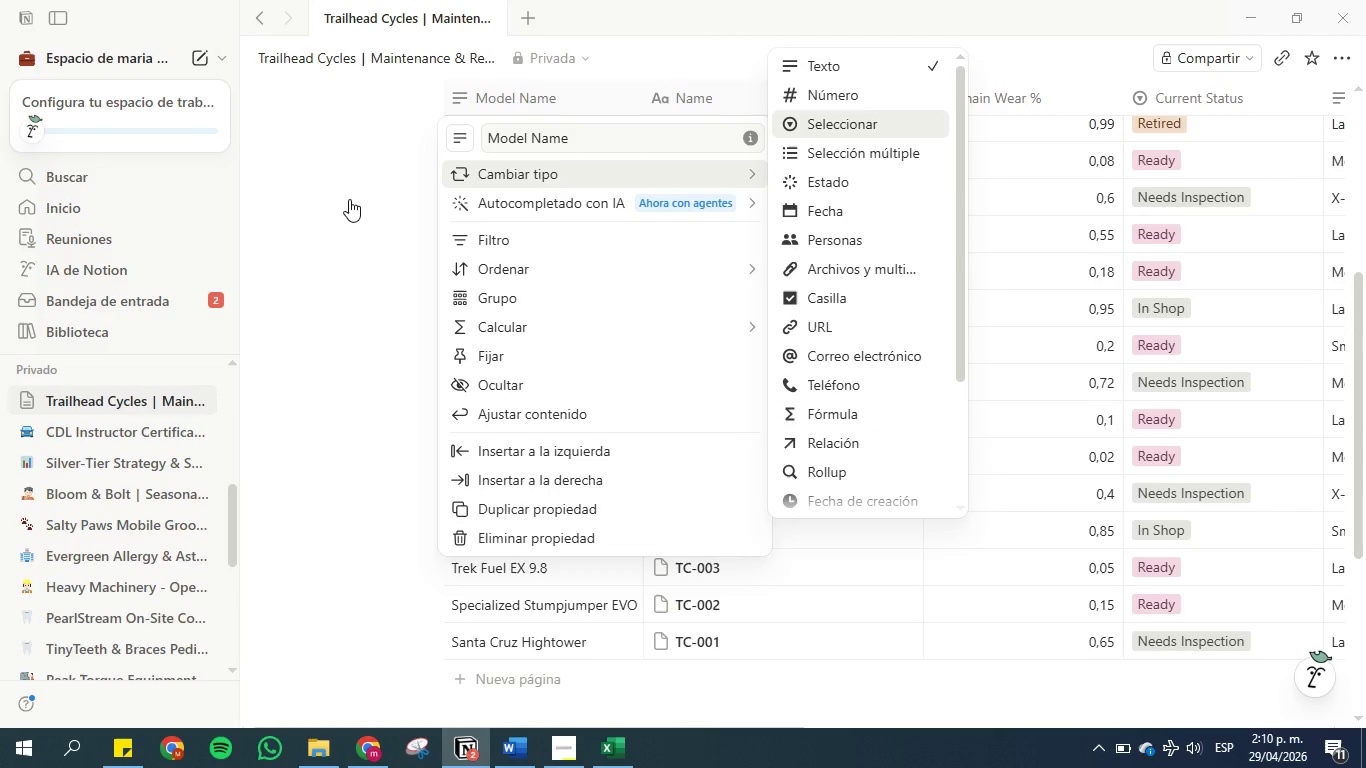 
wait(7.16)
 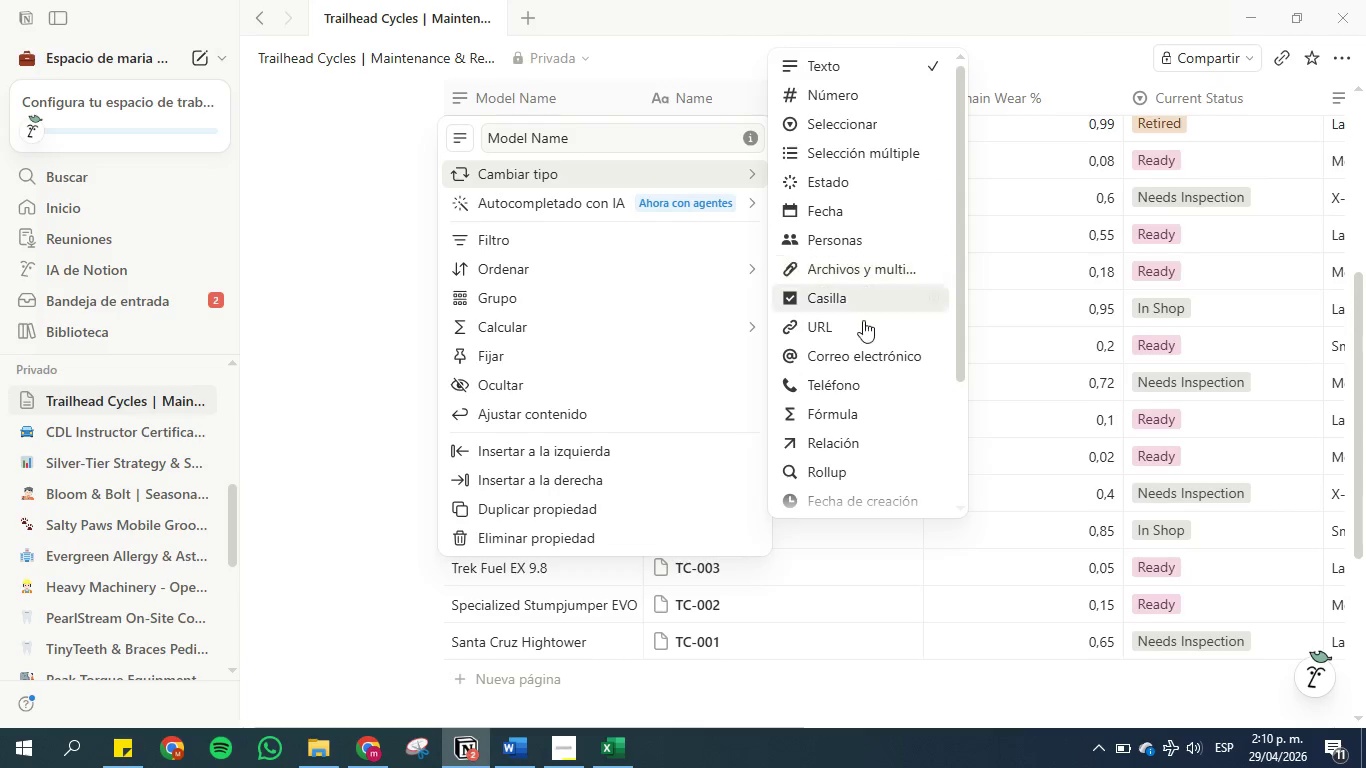 
left_click([349, 199])
 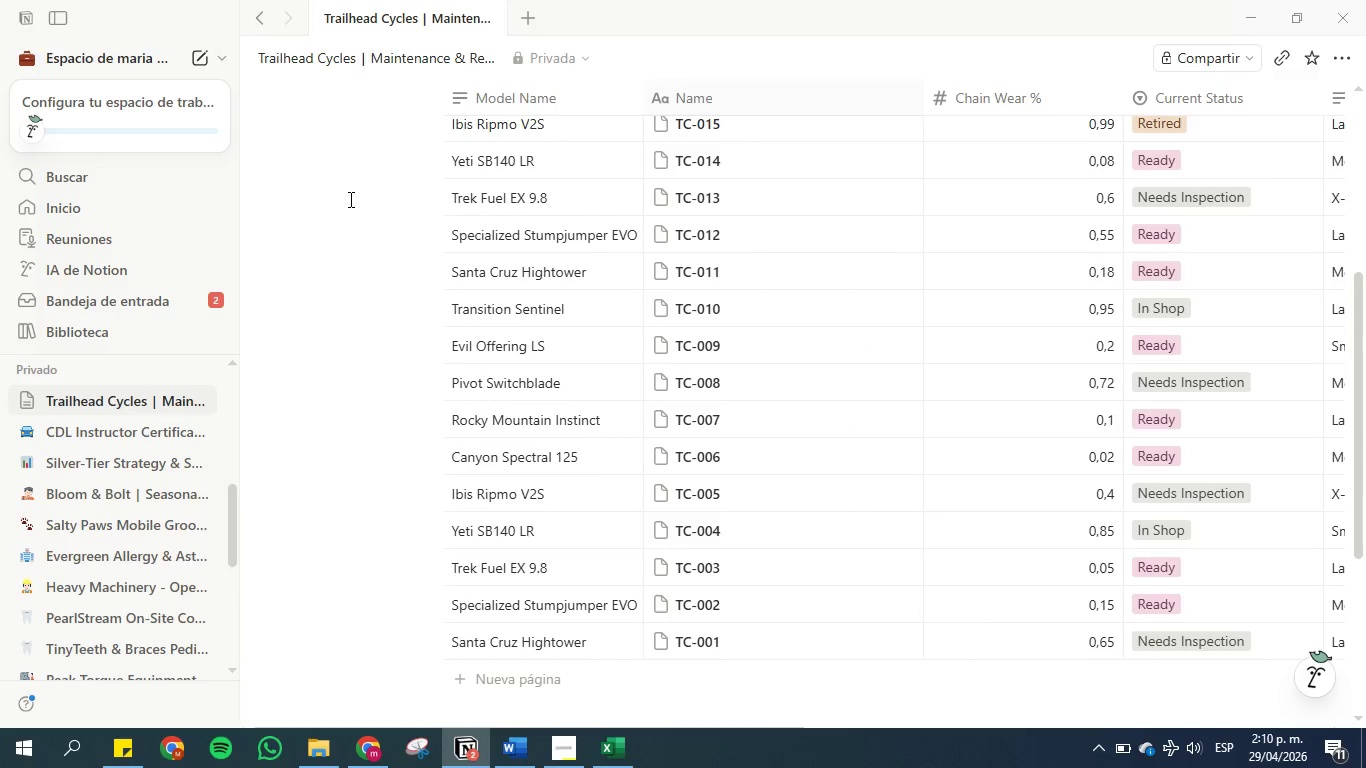 
scroll: coordinate [349, 199], scroll_direction: up, amount: 2.0
 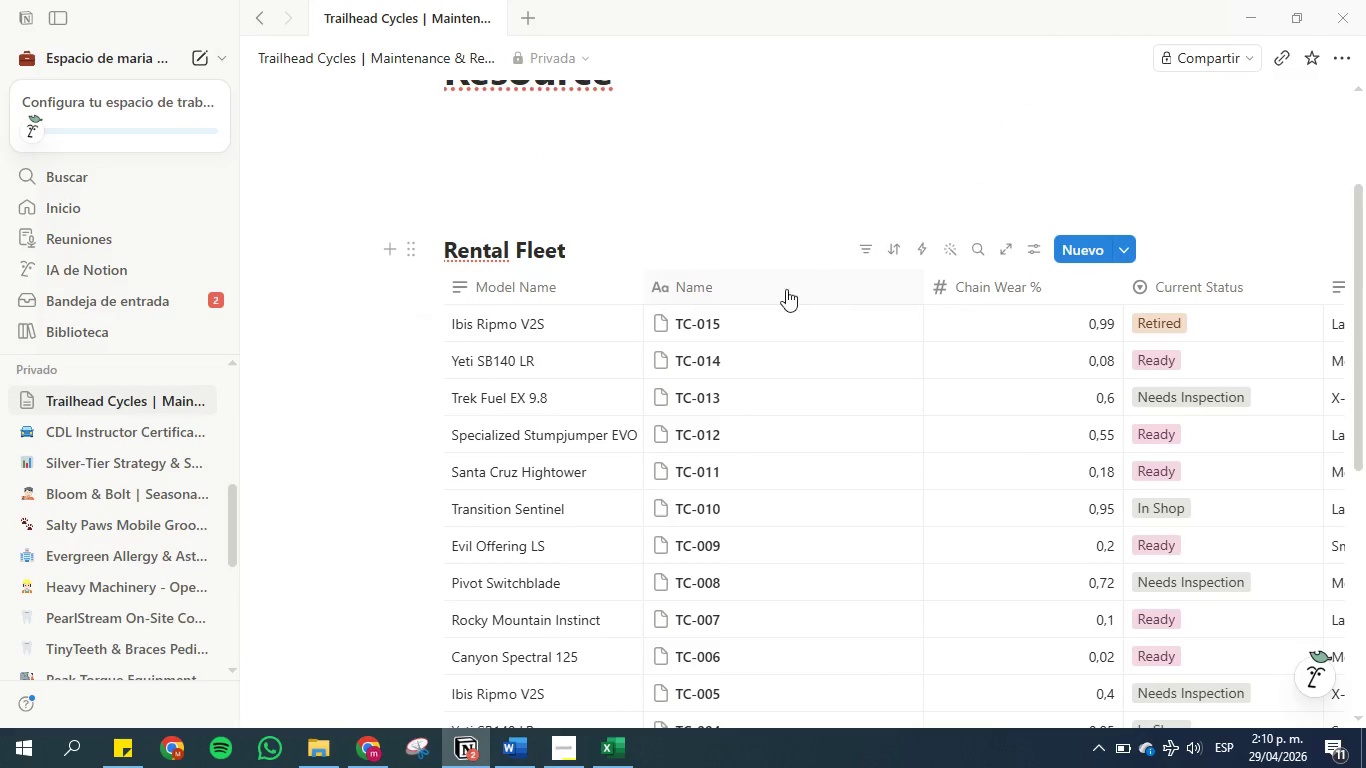 
left_click_drag(start_coordinate=[769, 293], to_coordinate=[804, 294])
 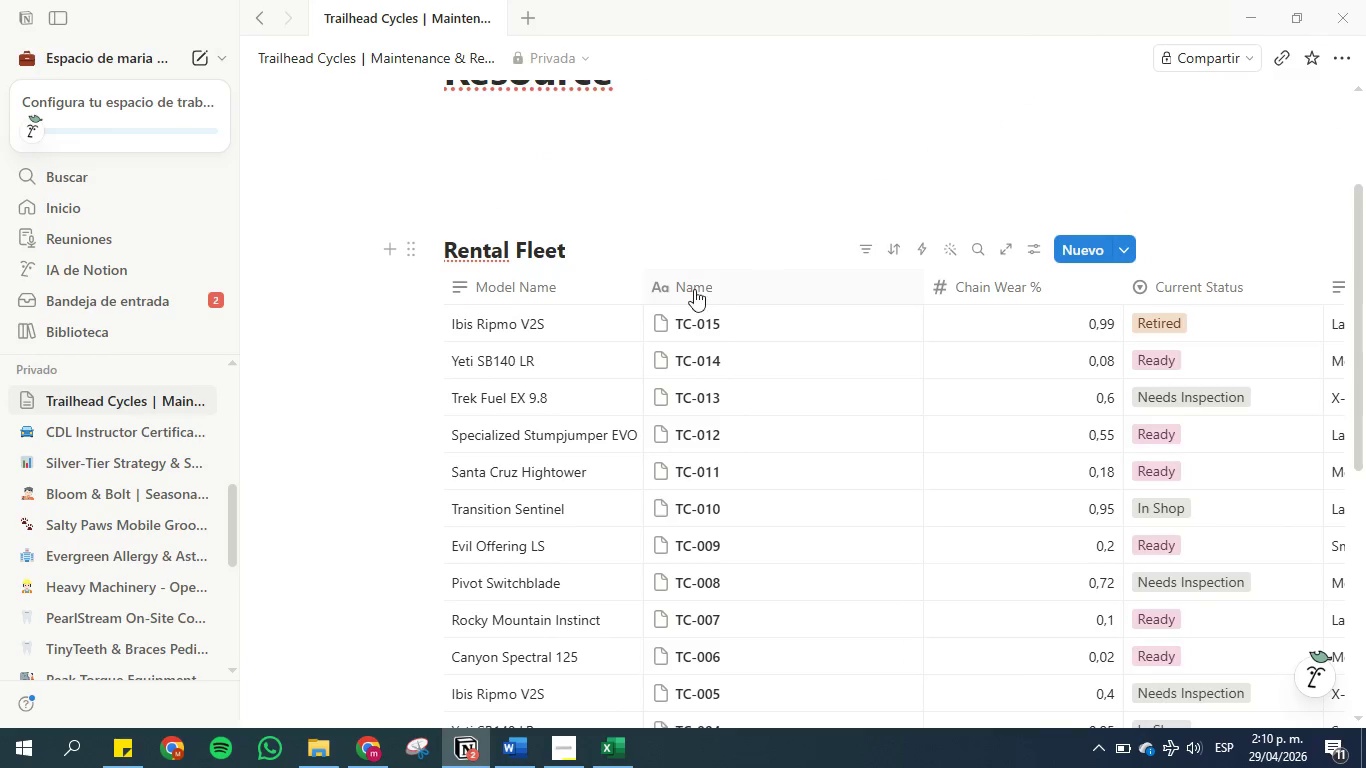 
left_click([681, 289])
 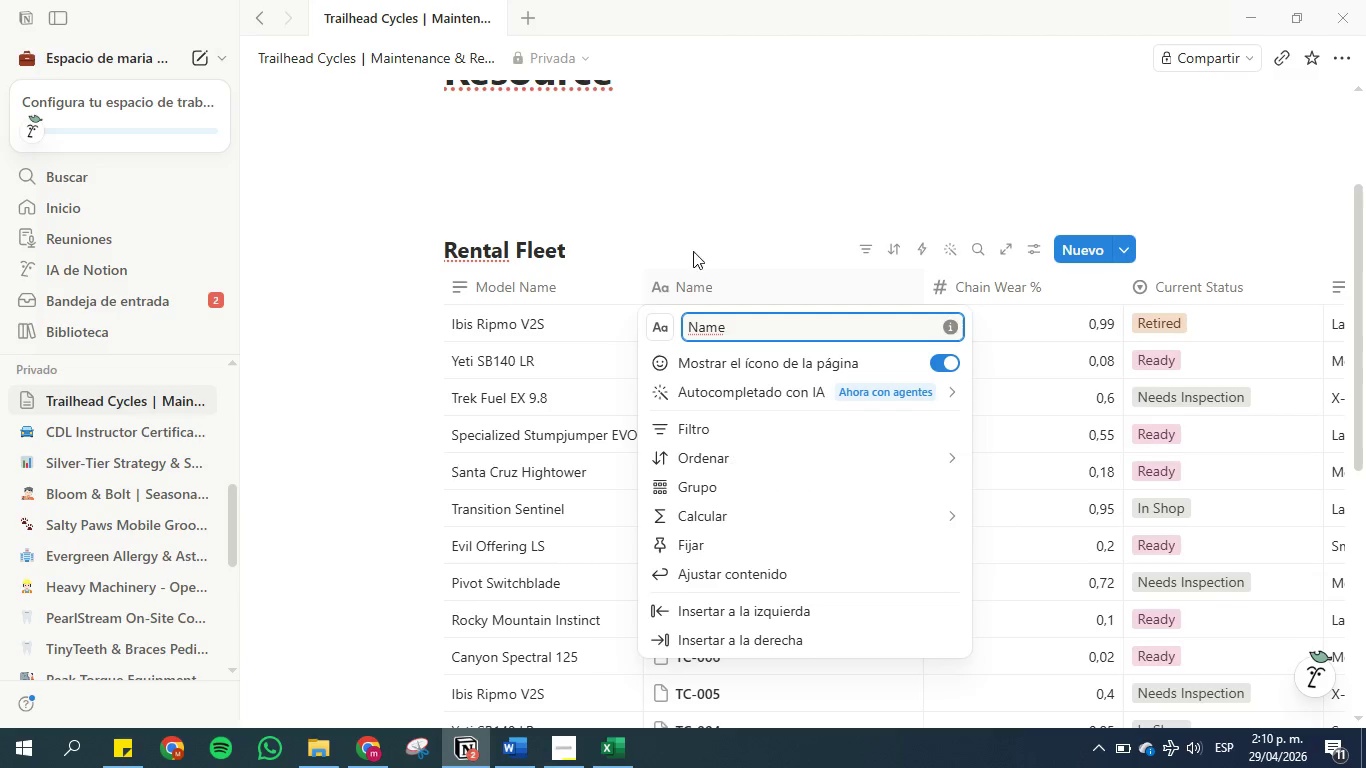 
left_click([693, 241])
 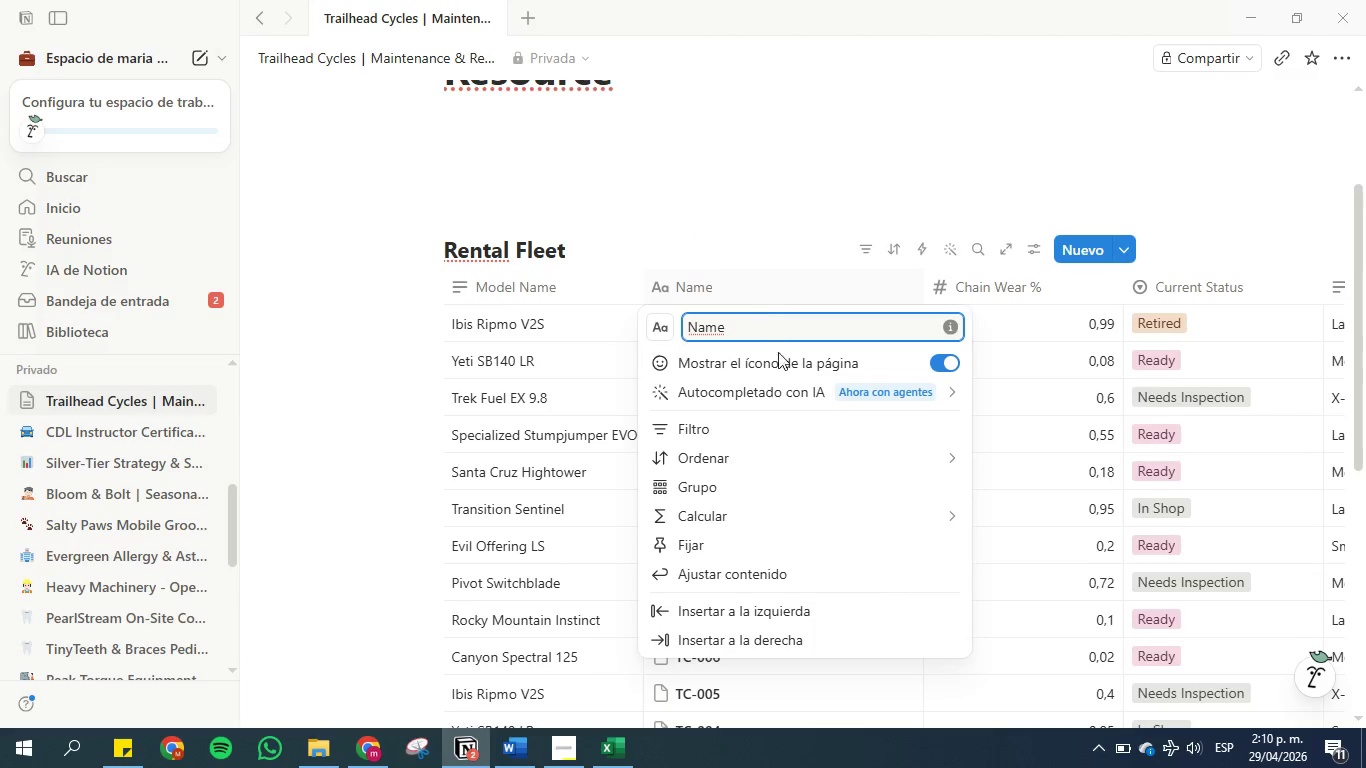 
scroll: coordinate [821, 411], scroll_direction: down, amount: 4.0
 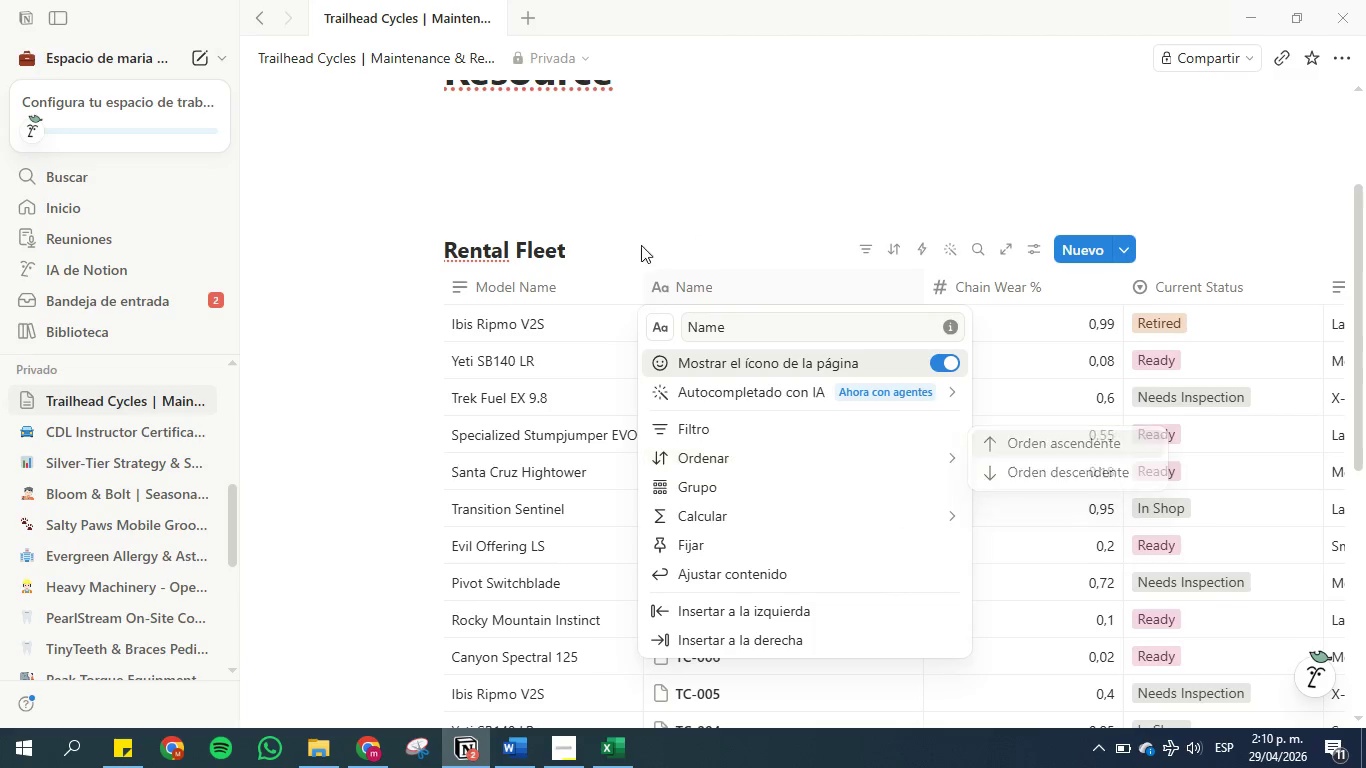 
left_click([777, 114])
 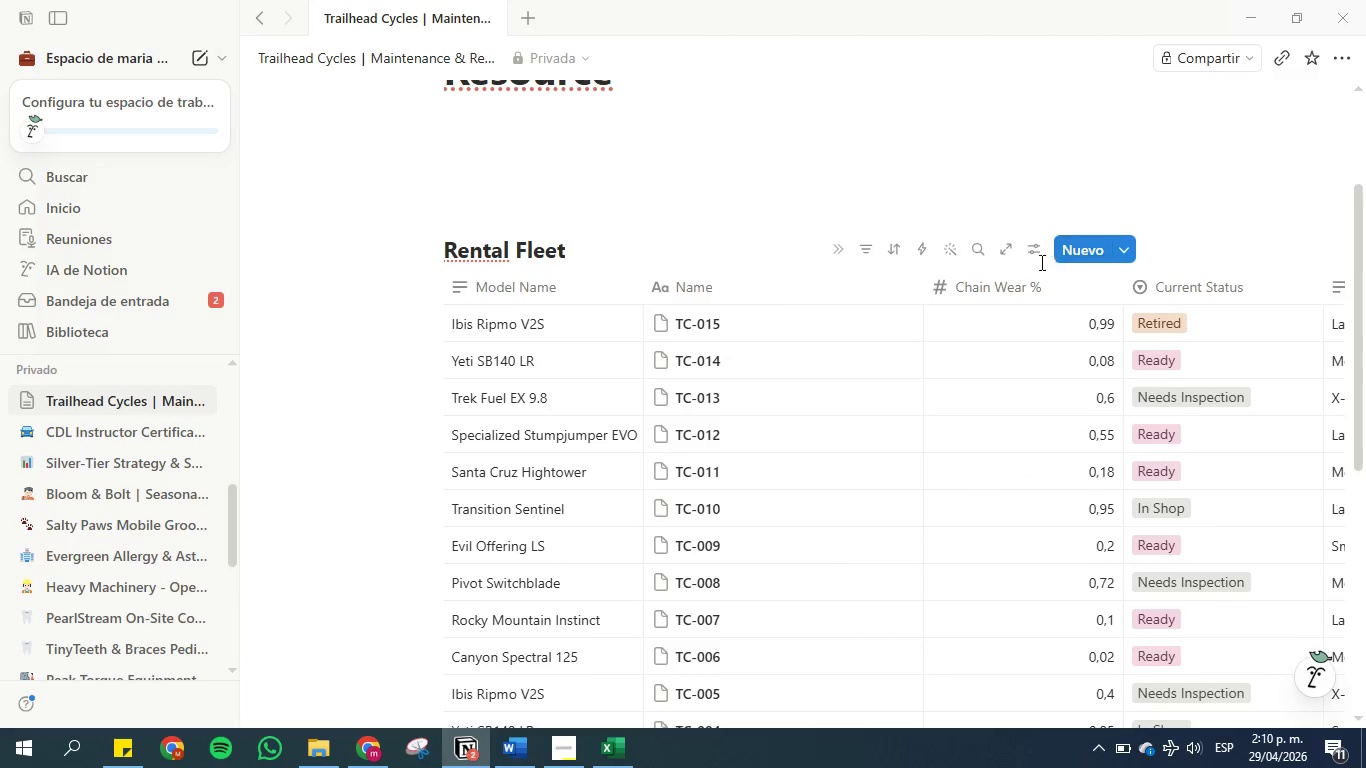 
left_click([1040, 251])
 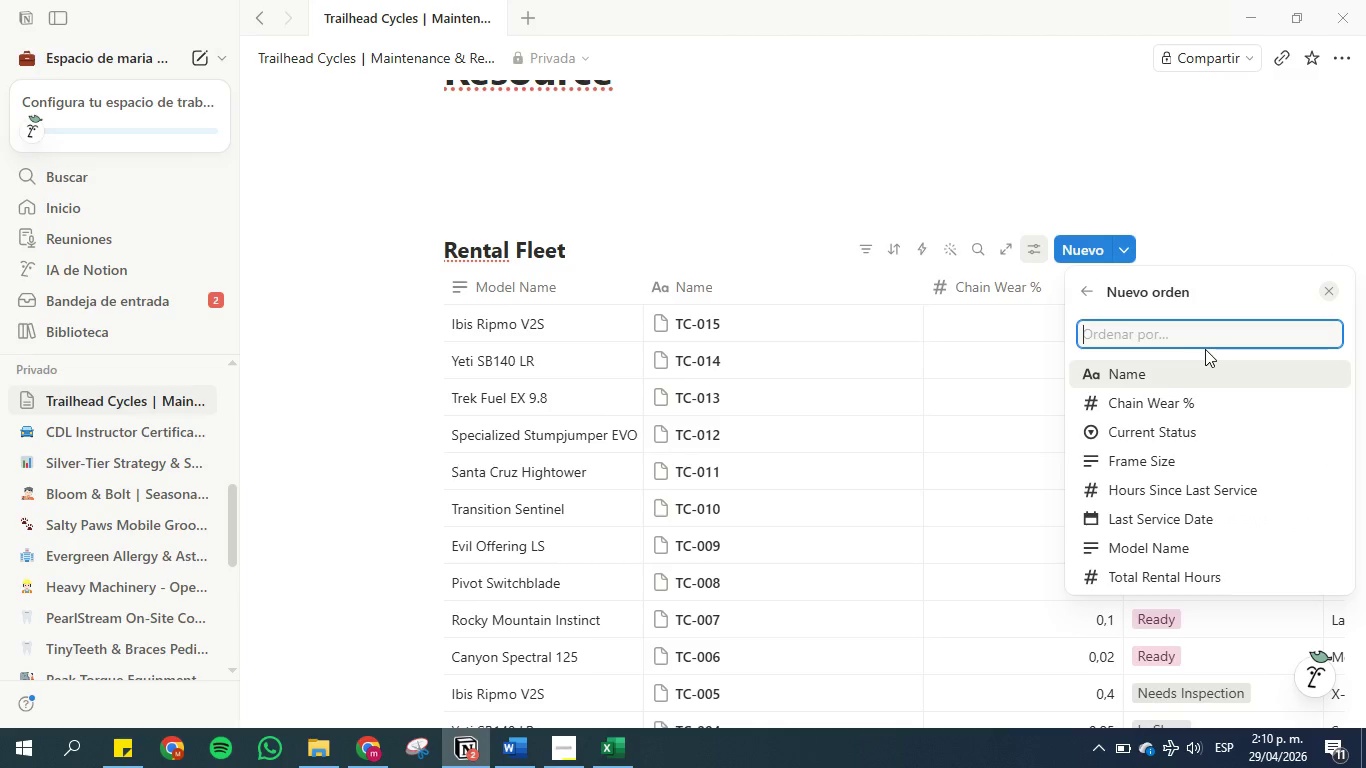 
wait(6.27)
 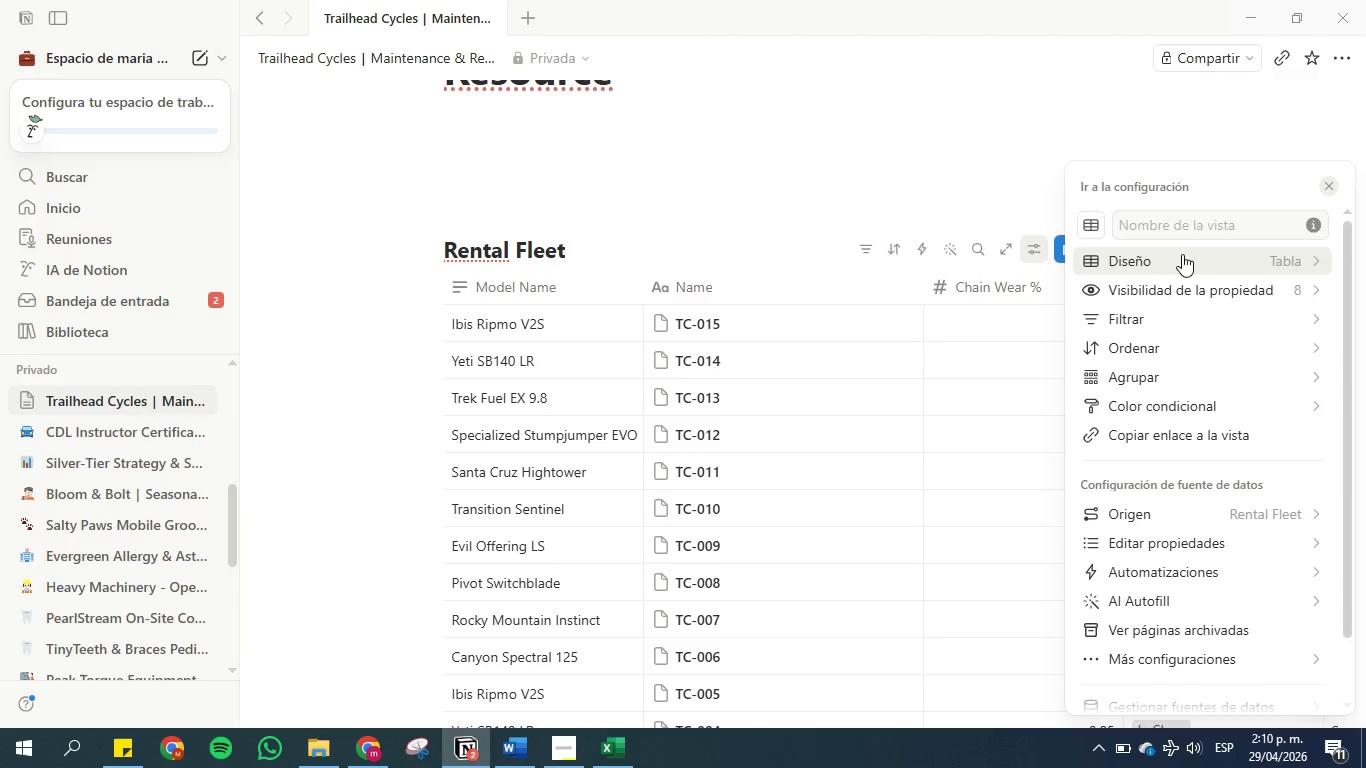 
left_click([1213, 116])
 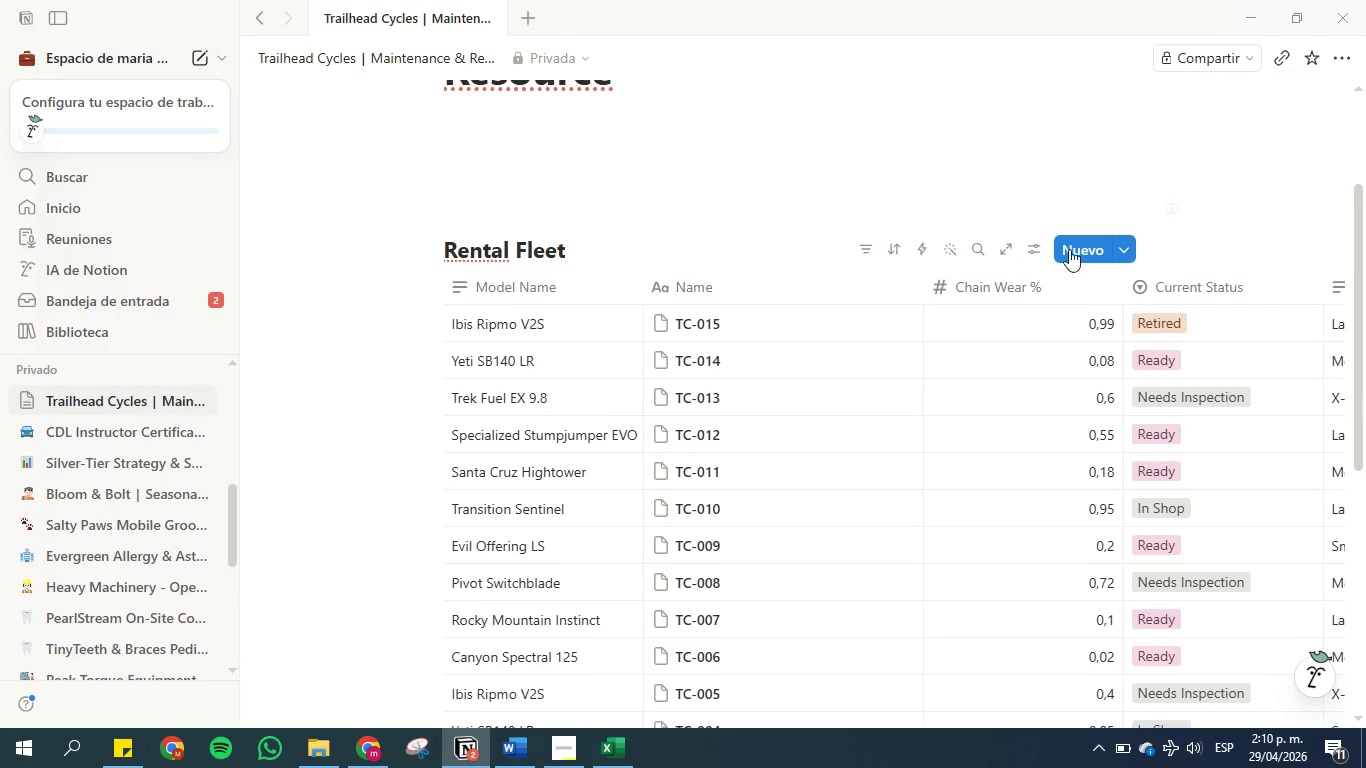 
left_click([1035, 246])
 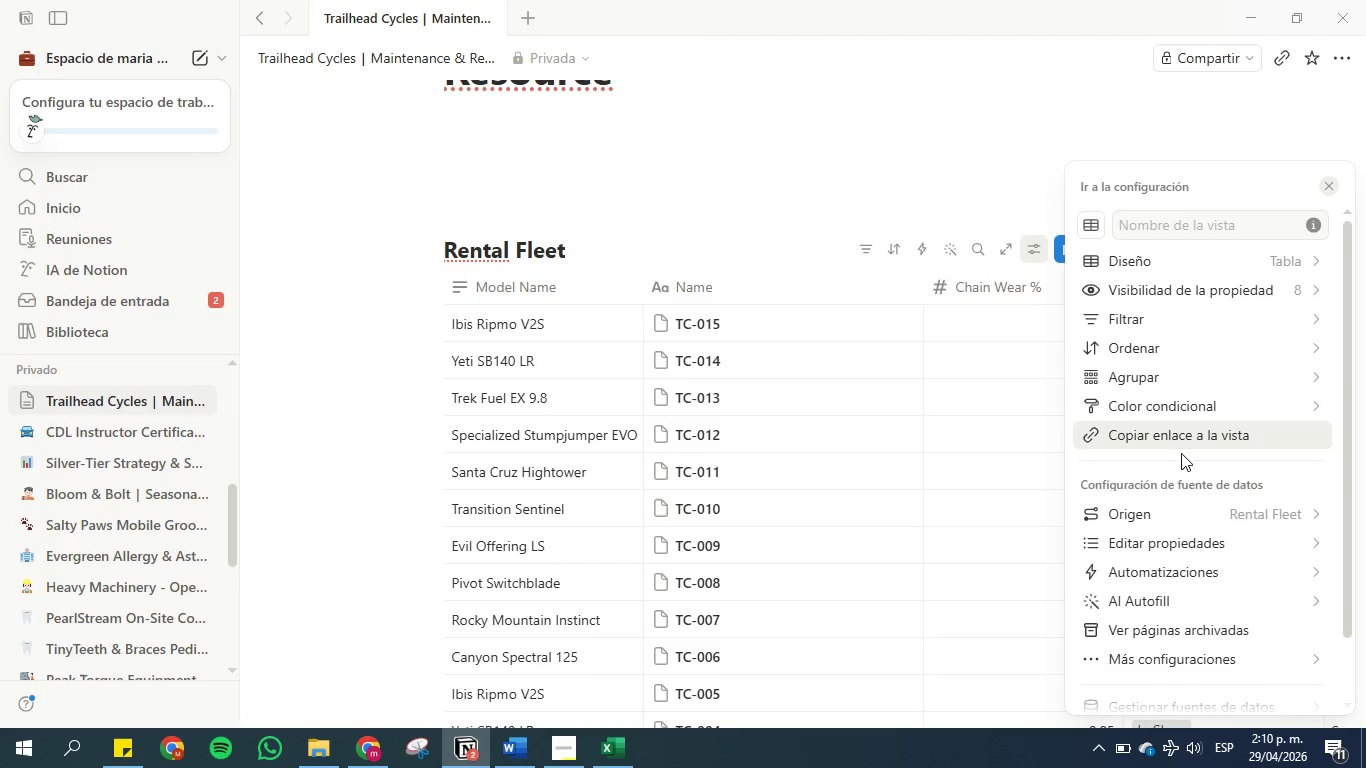 
left_click([1177, 546])
 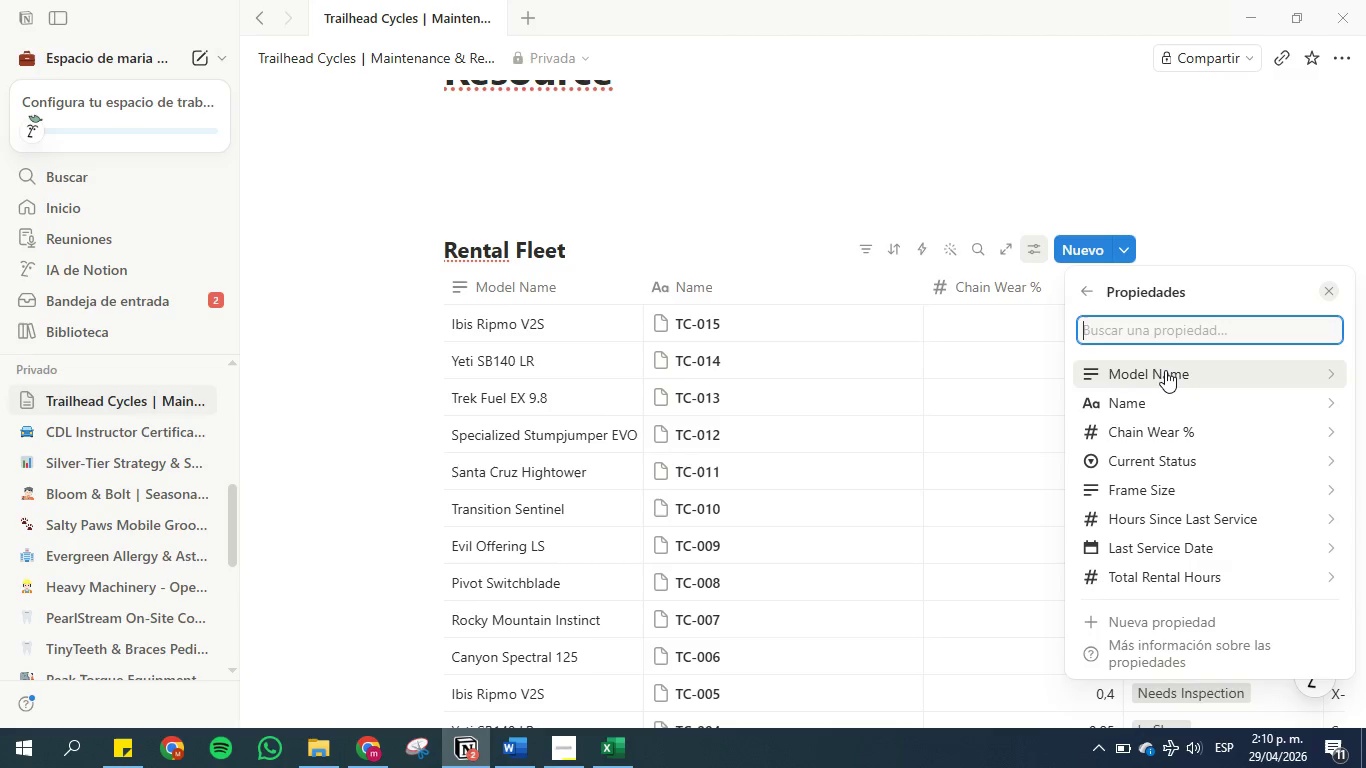 
left_click([1170, 373])
 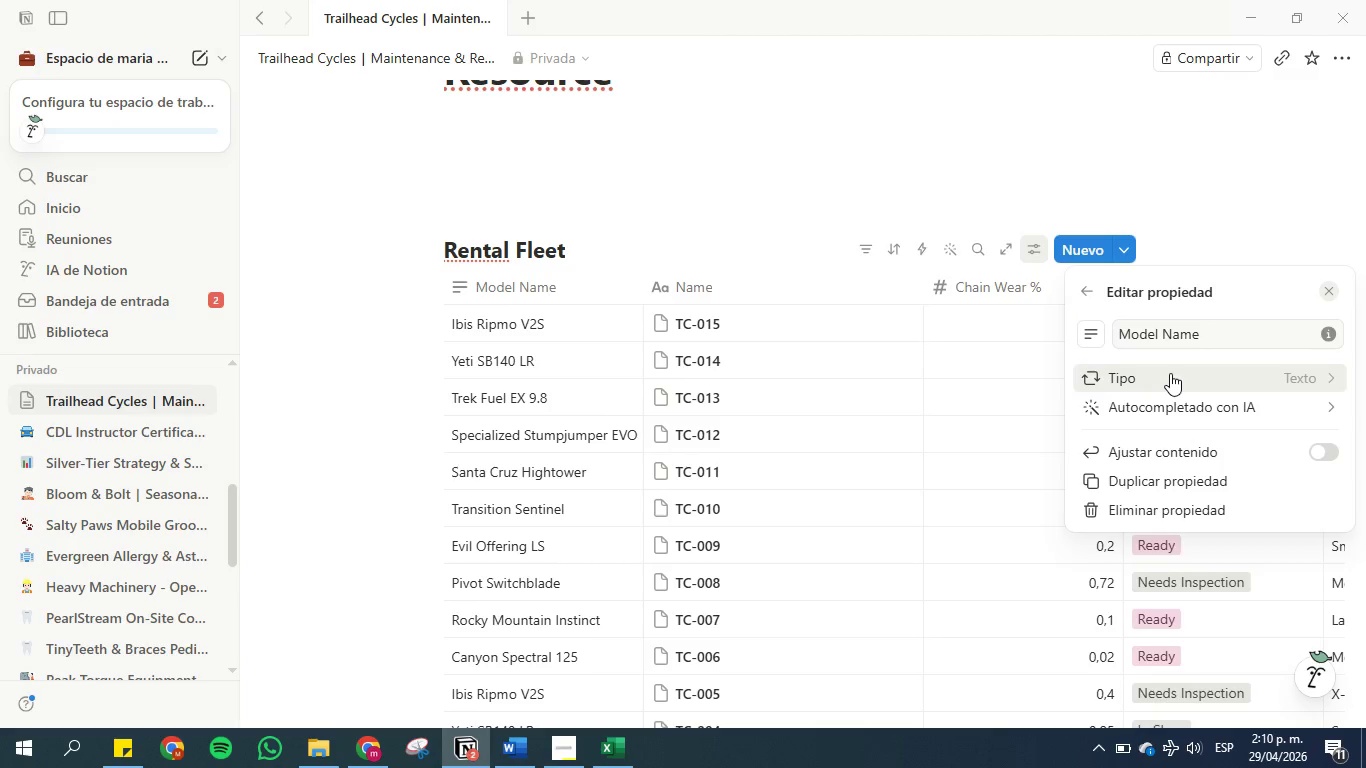 
left_click([1170, 373])
 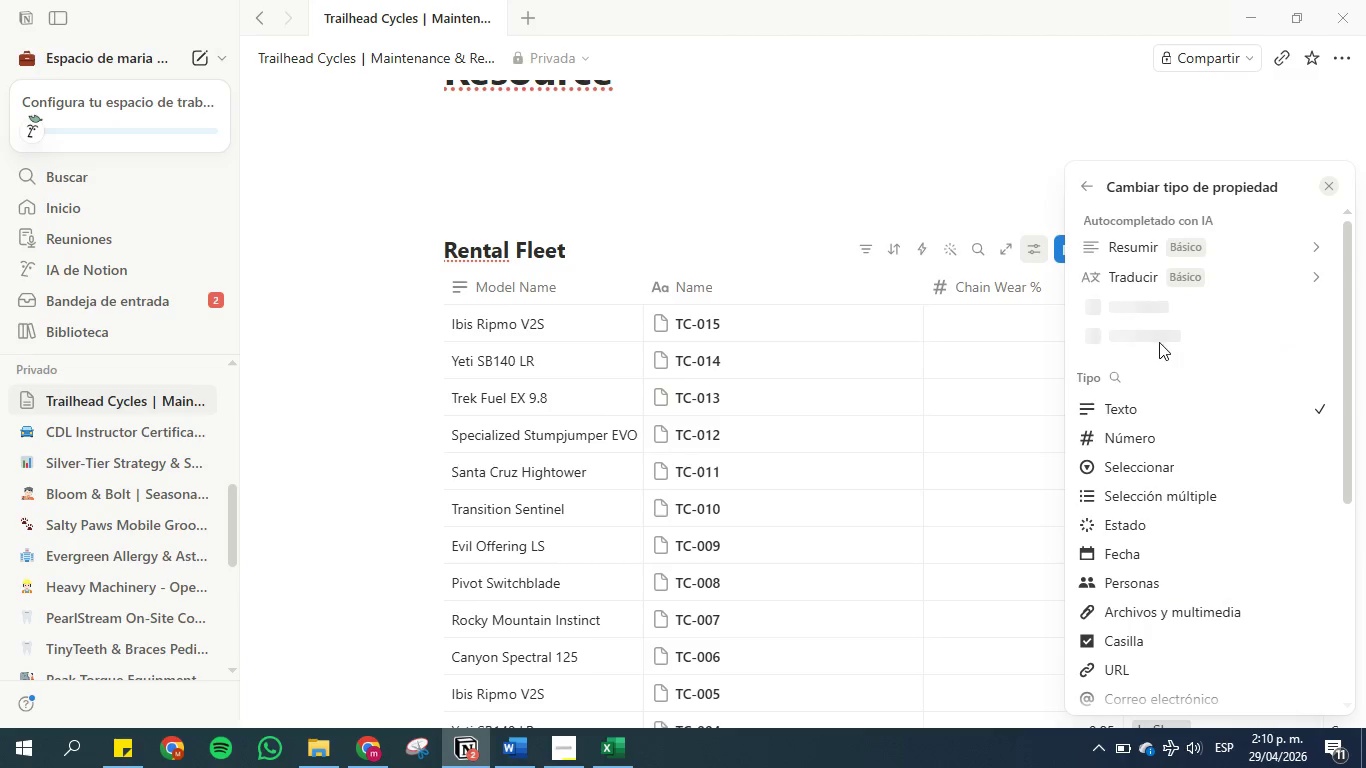 
scroll: coordinate [1157, 433], scroll_direction: down, amount: 2.0
 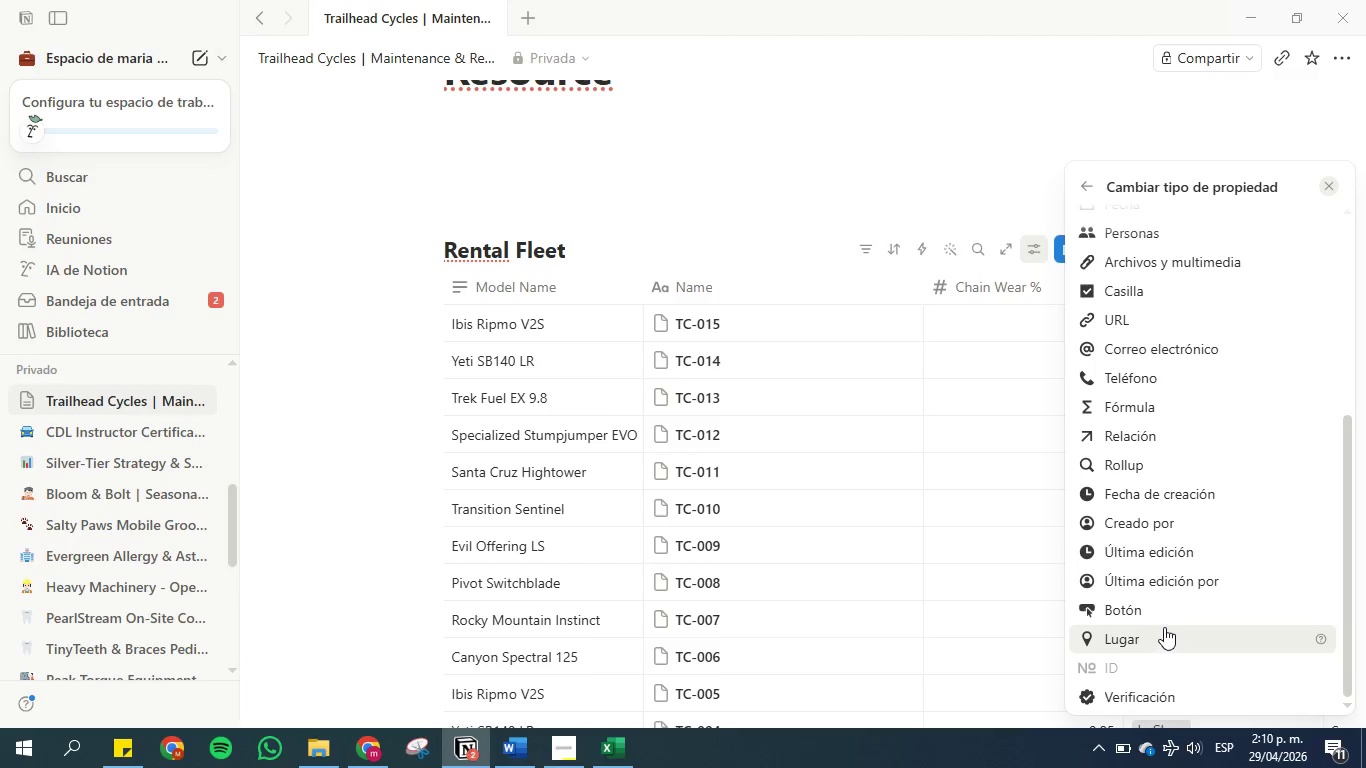 
scroll: coordinate [1152, 456], scroll_direction: up, amount: 8.0
 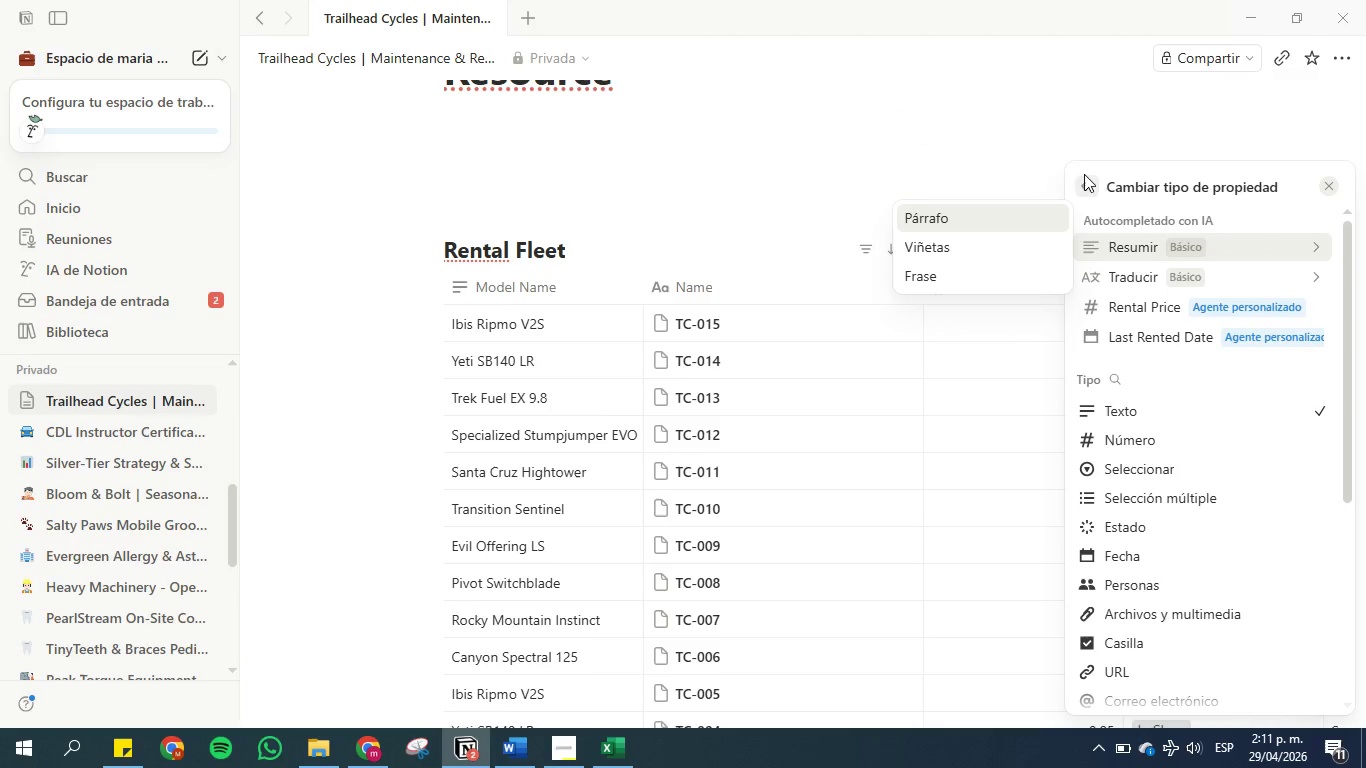 
left_click([1089, 179])
 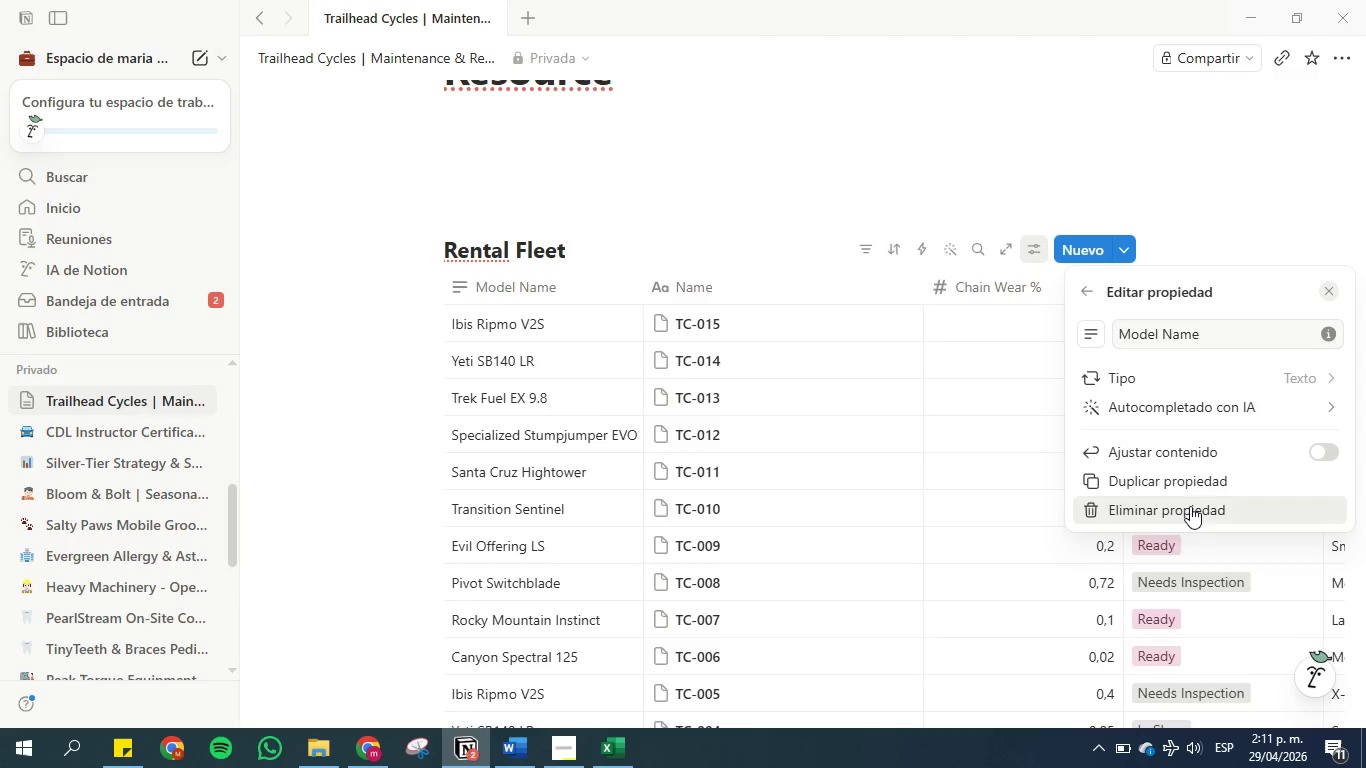 
left_click([1085, 284])
 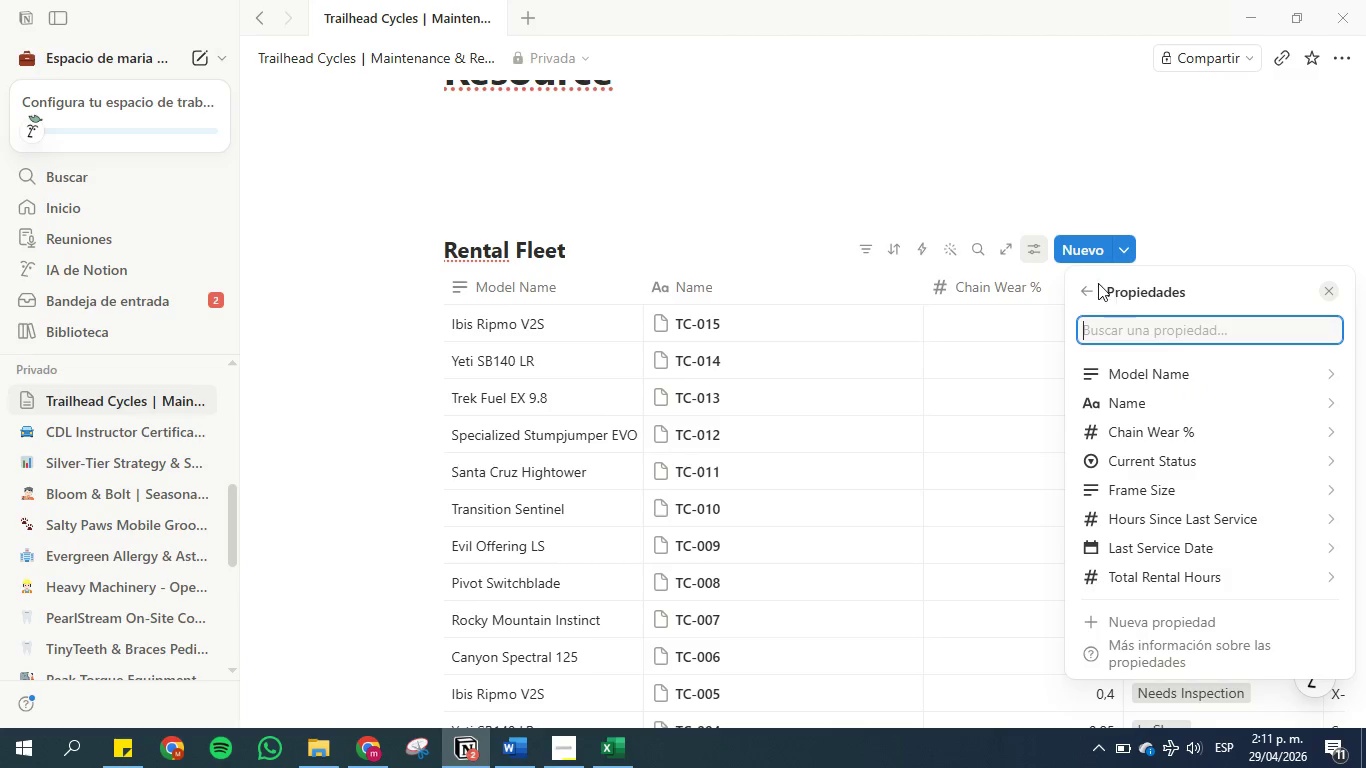 
left_click([1091, 290])
 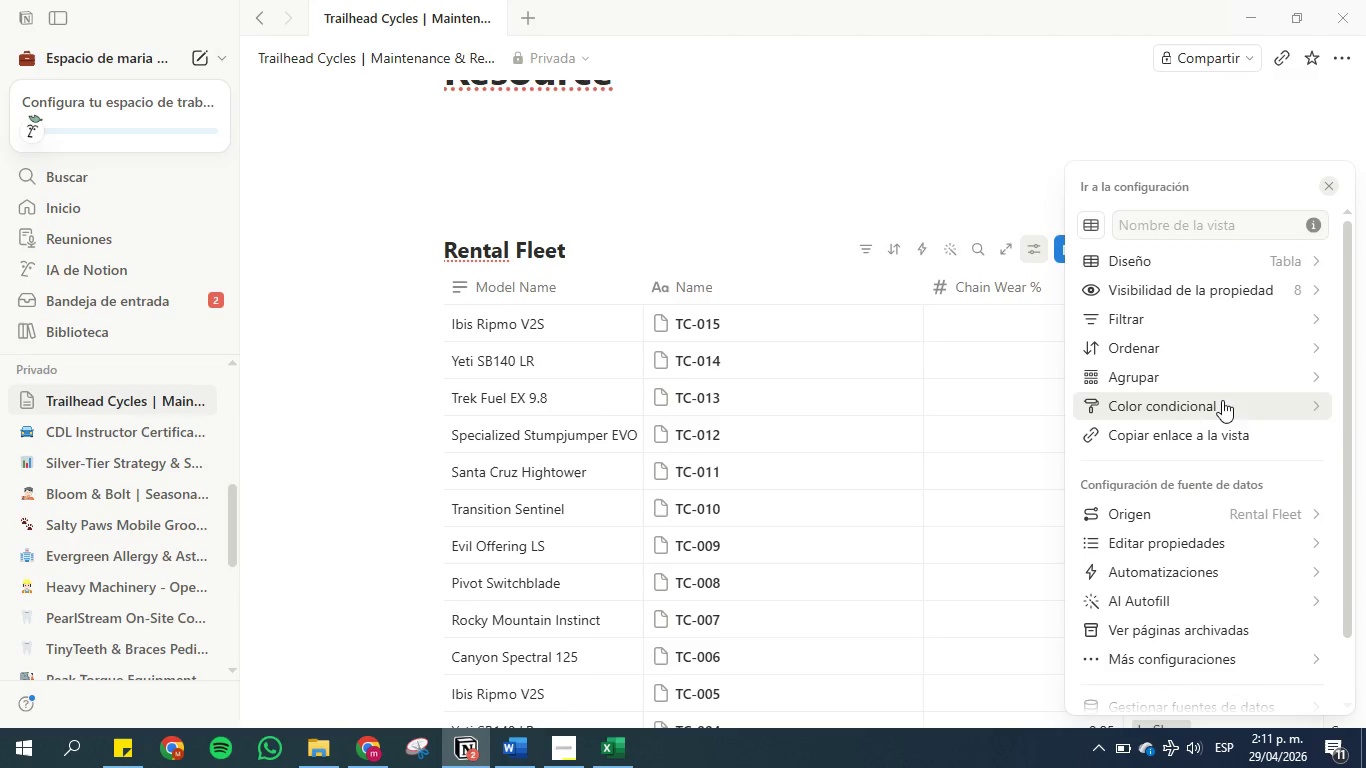 
scroll: coordinate [1239, 461], scroll_direction: down, amount: 1.0
 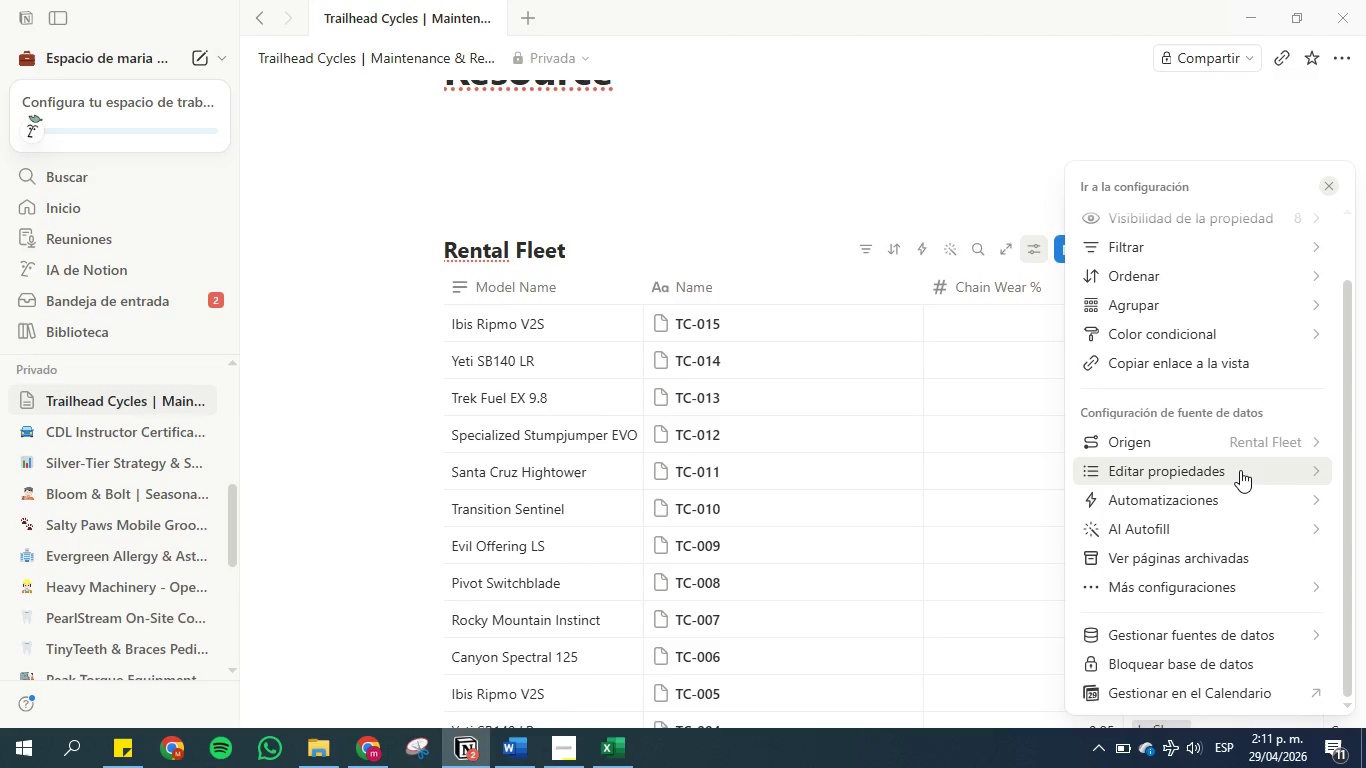 
left_click([1240, 470])
 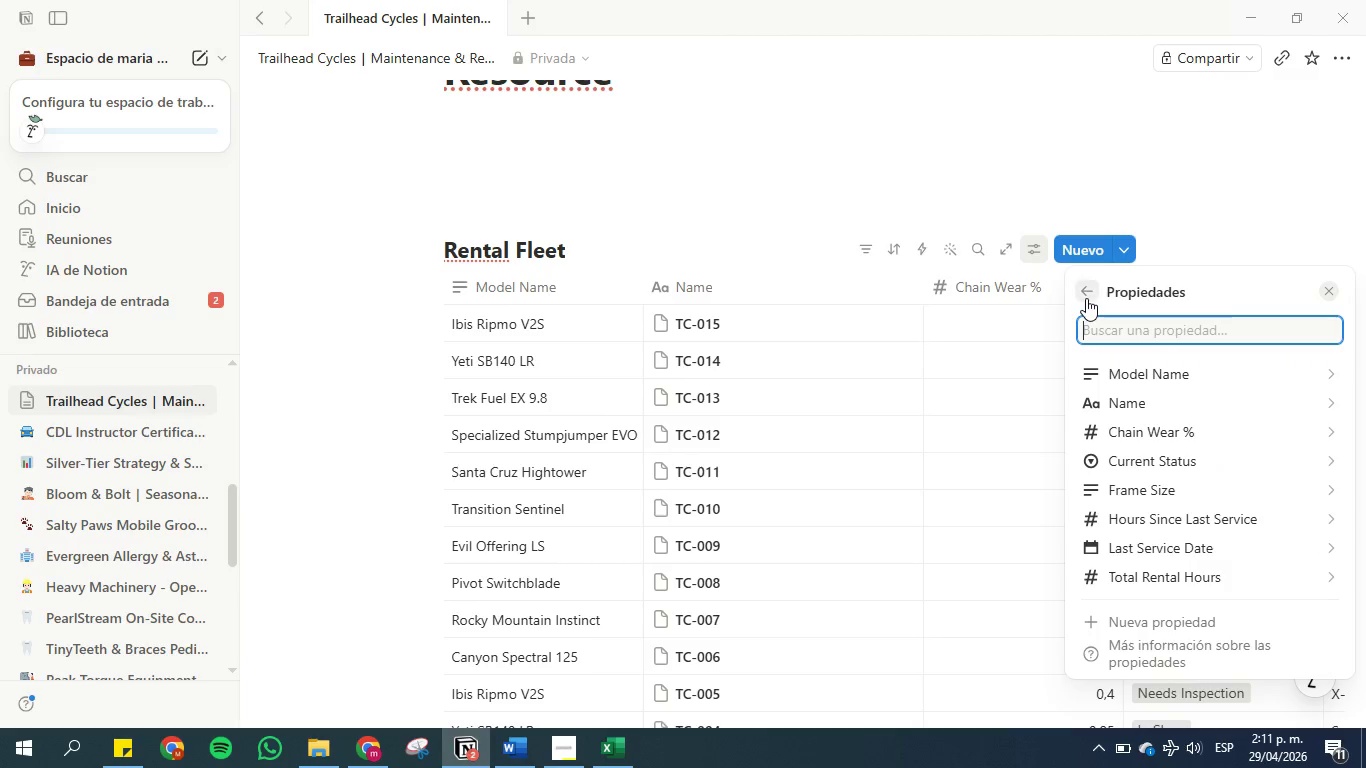 
left_click([1085, 293])
 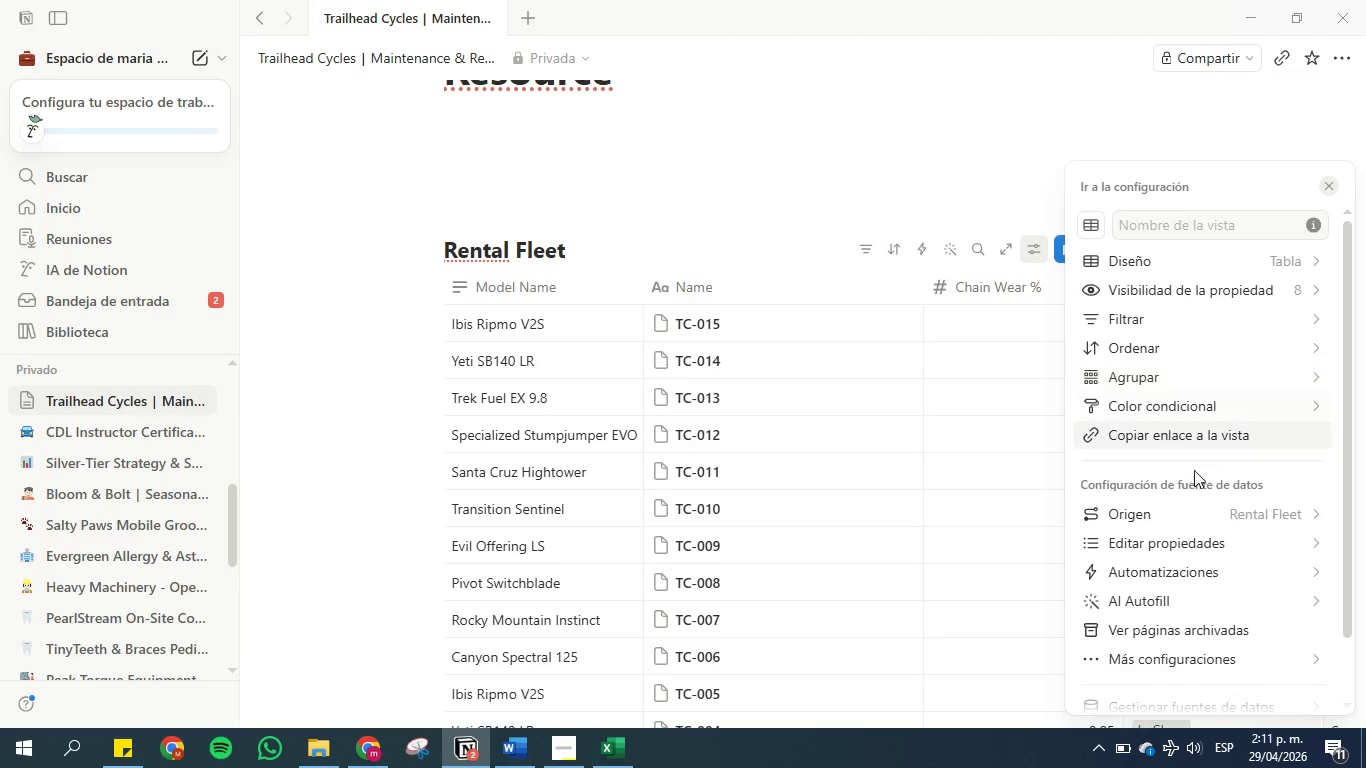 
scroll: coordinate [1198, 478], scroll_direction: down, amount: 2.0
 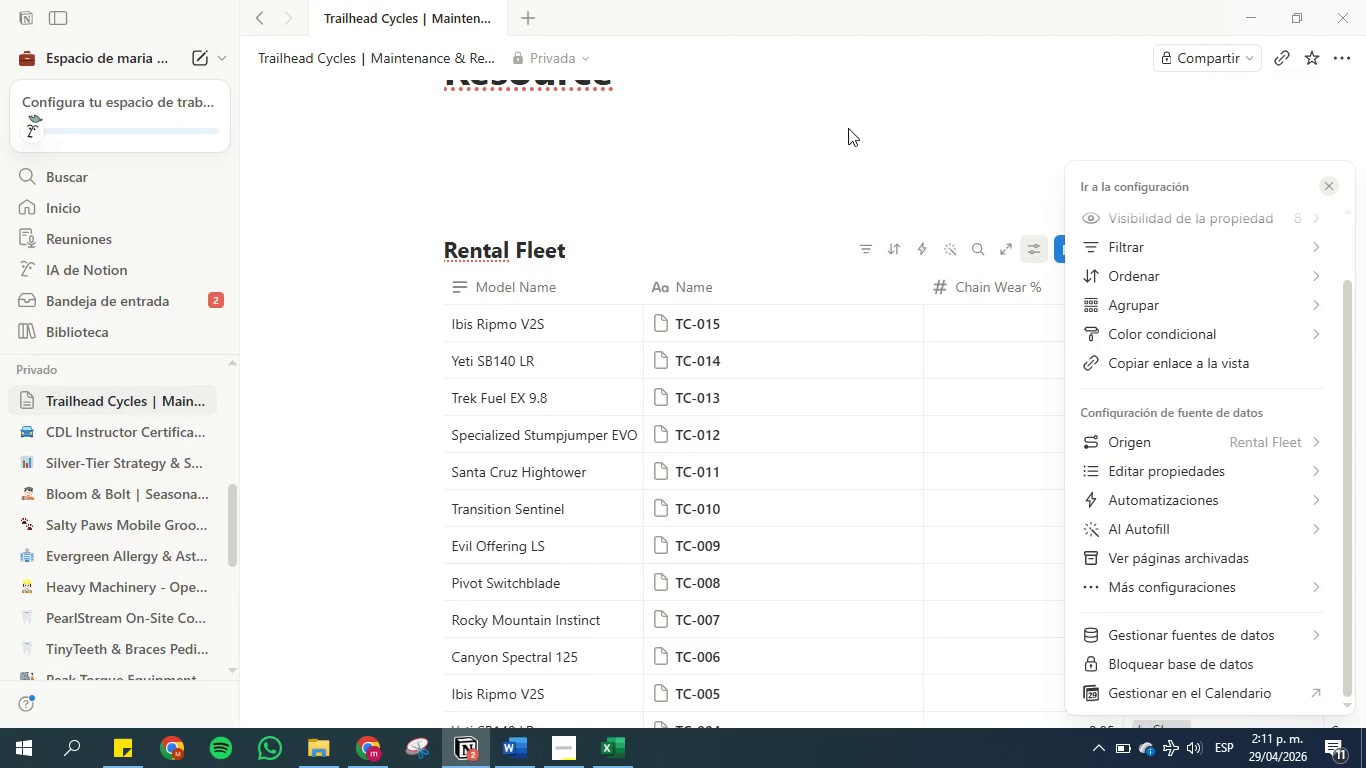 
left_click([855, 162])
 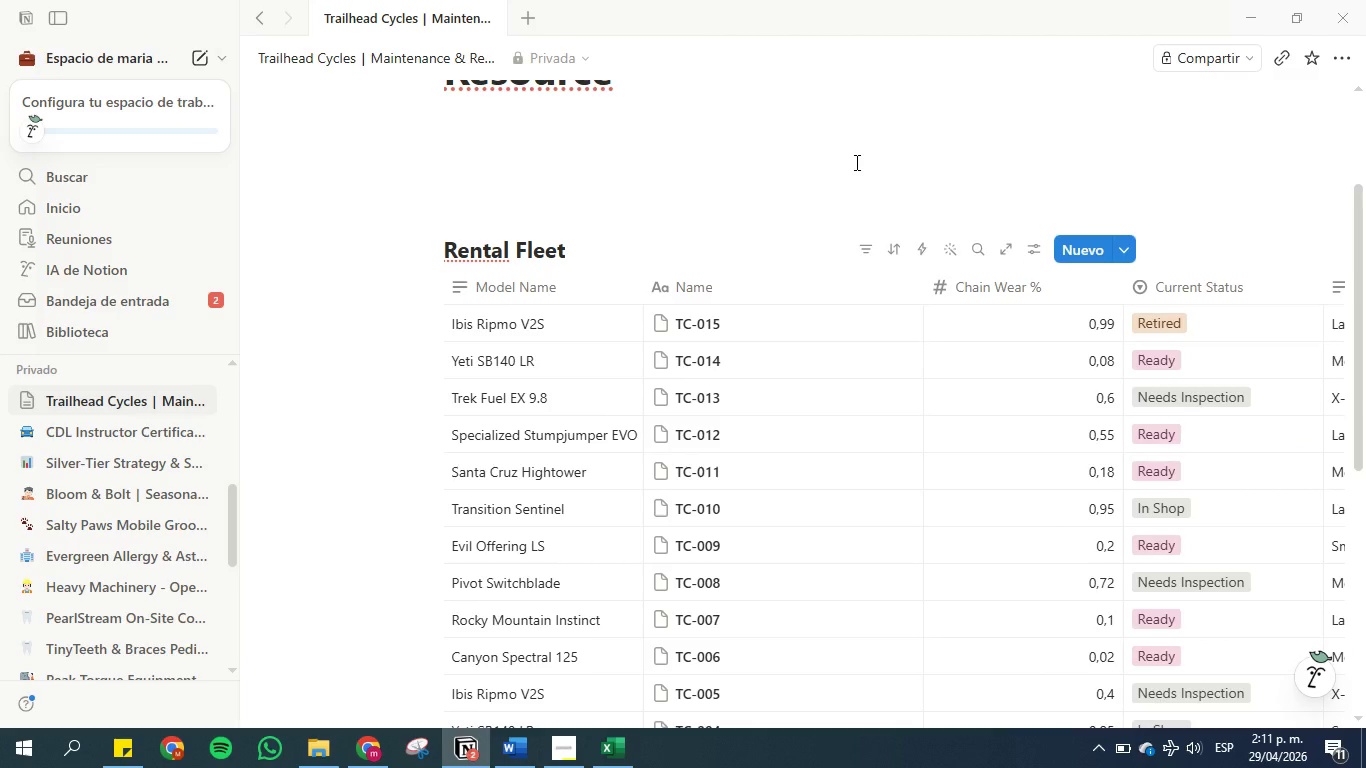 
key(Control+Z)
 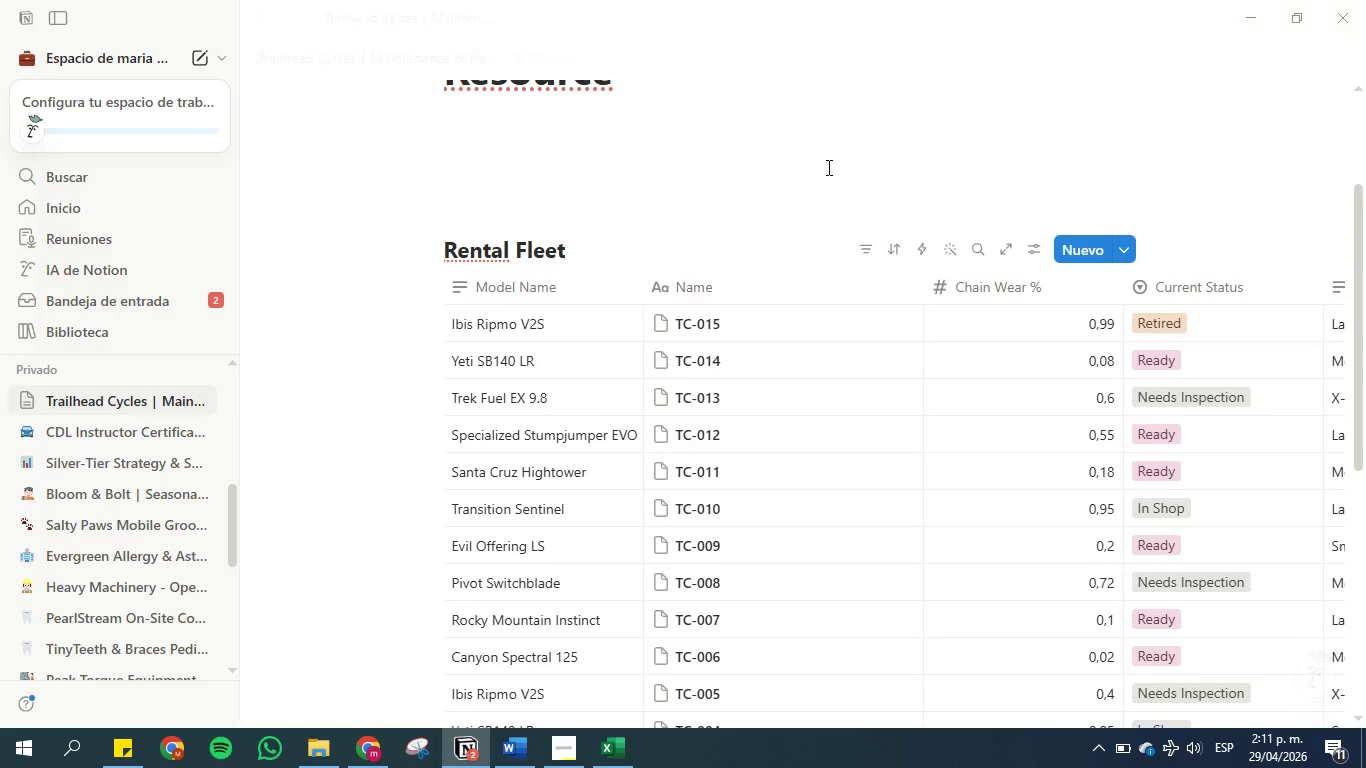 
hold_key(key=ControlLeft, duration=0.62)
 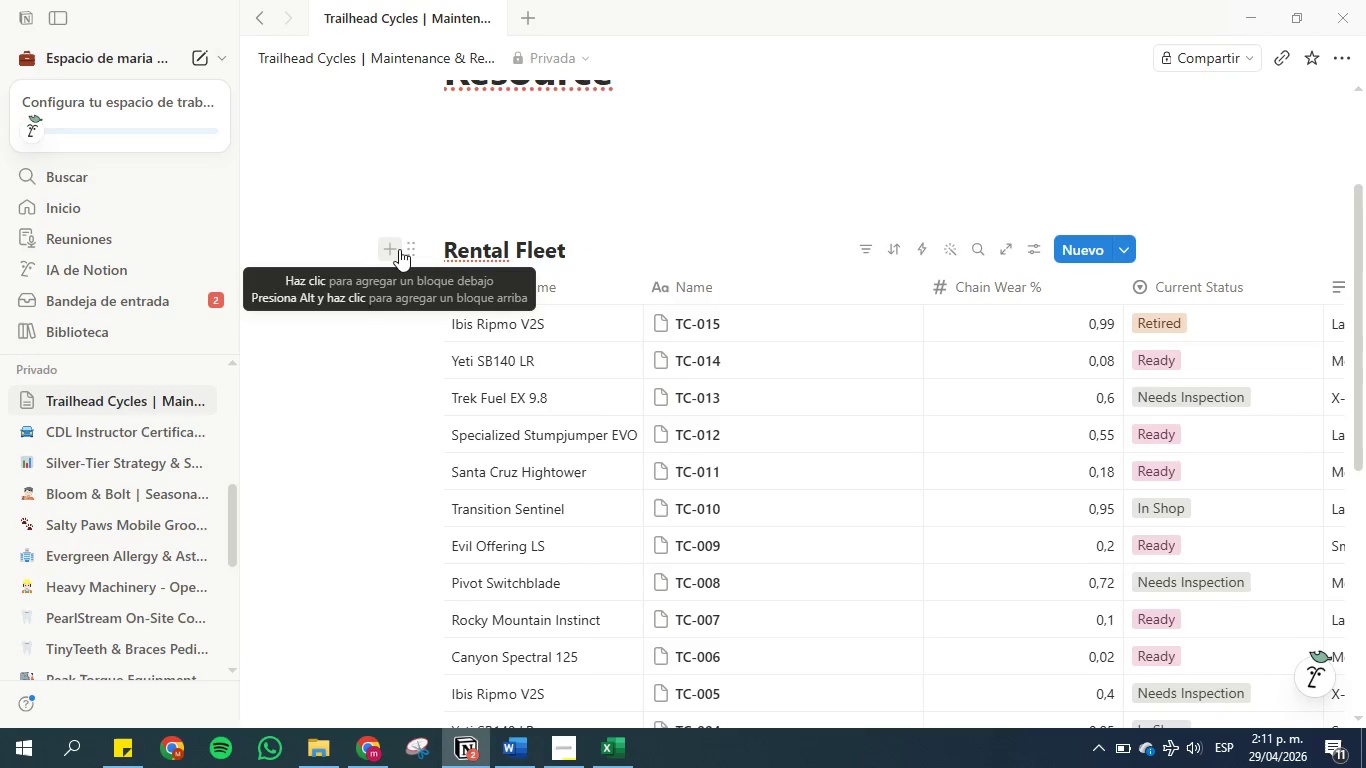 
key(Control+Z)
 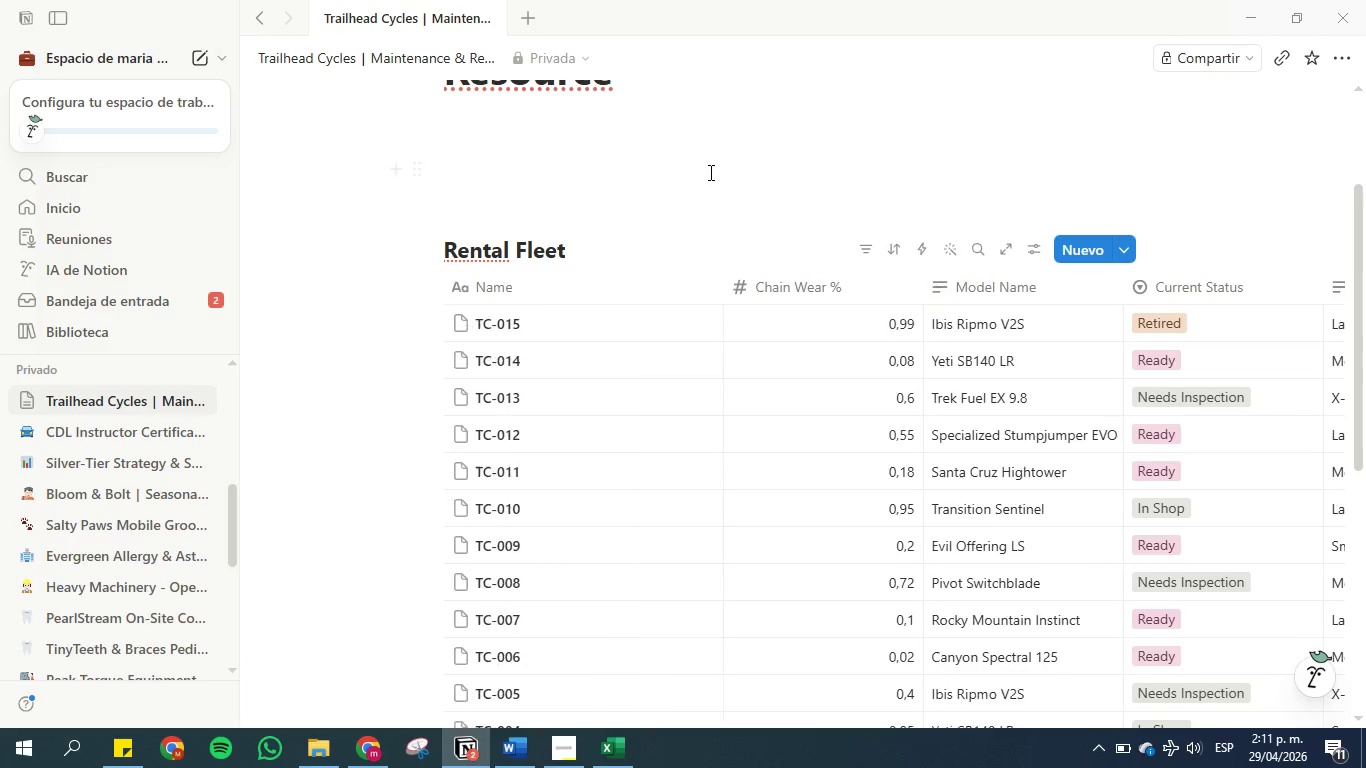 
key(Control+Z)
 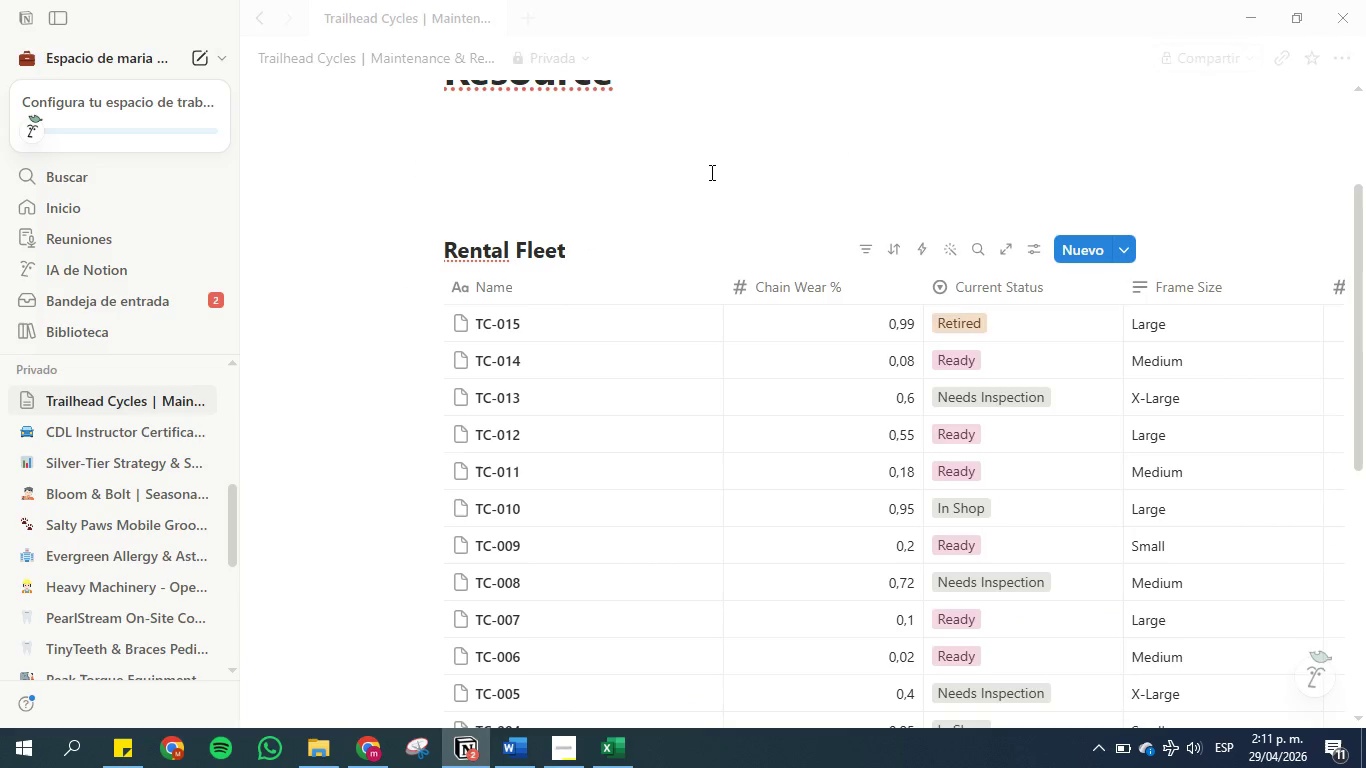 
key(Control+Z)
 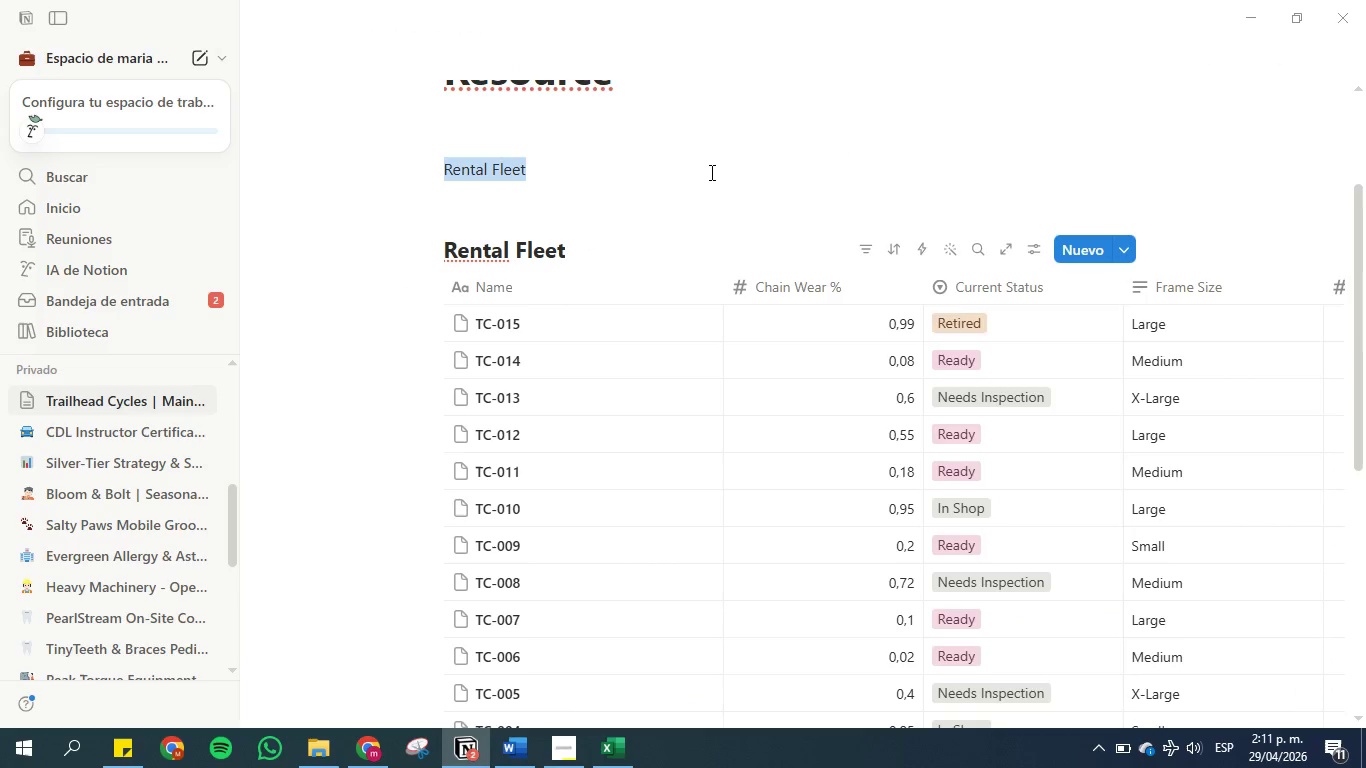 
key(Control+Z)
 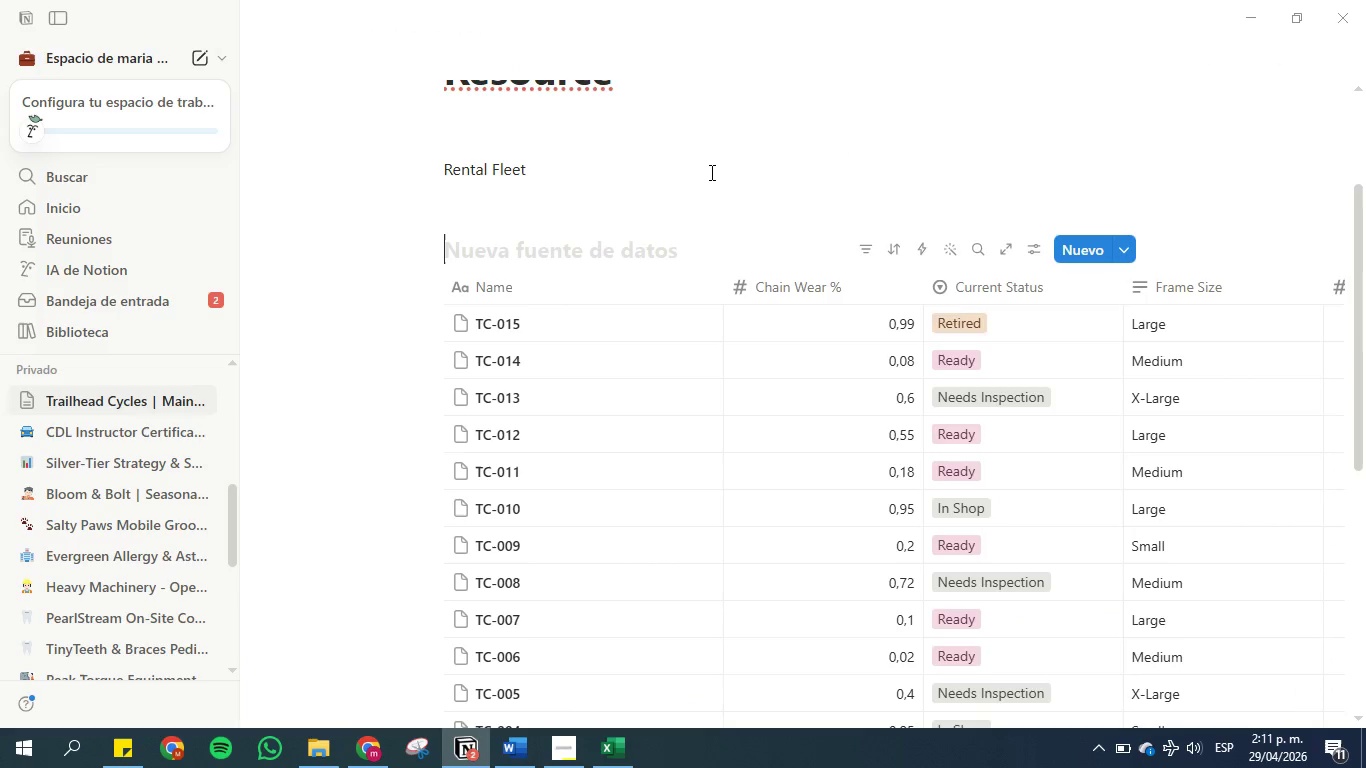 
key(Control+Z)
 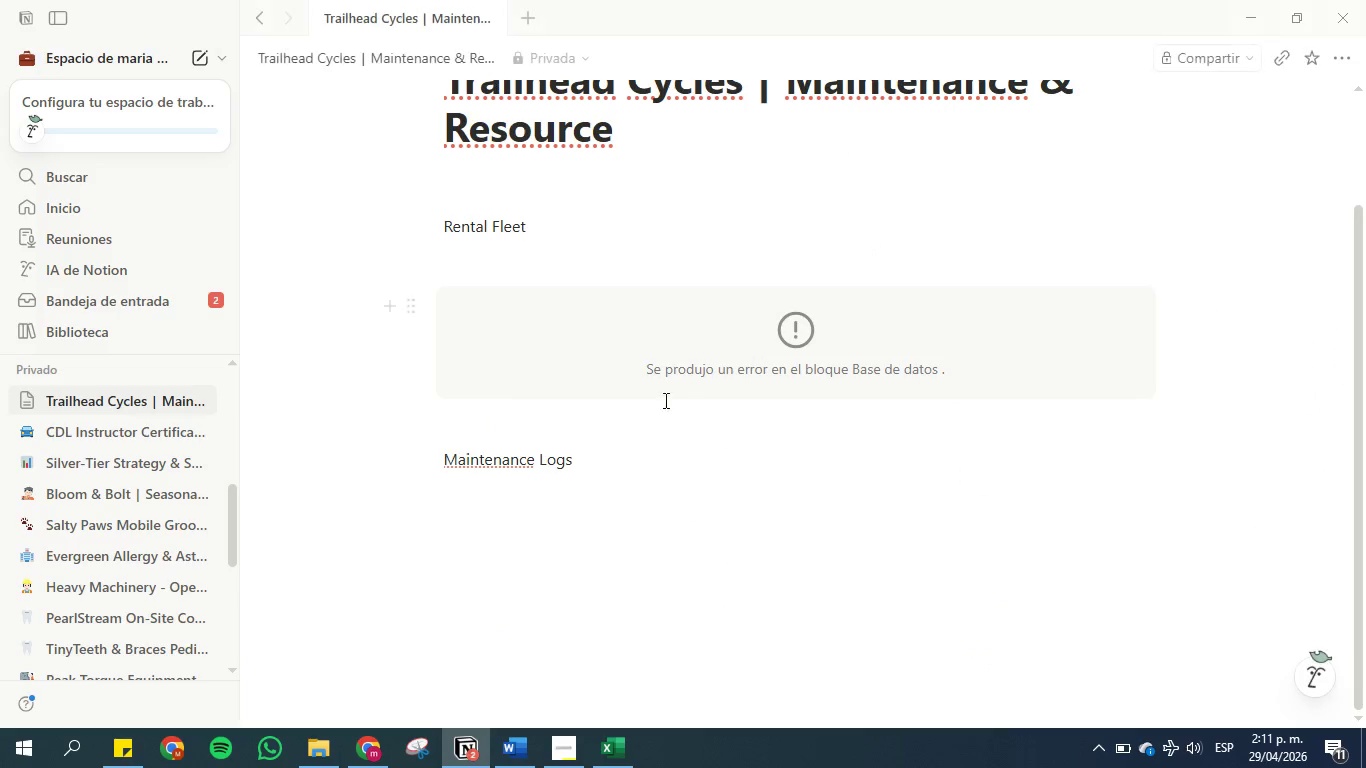 
key(Control+Z)
 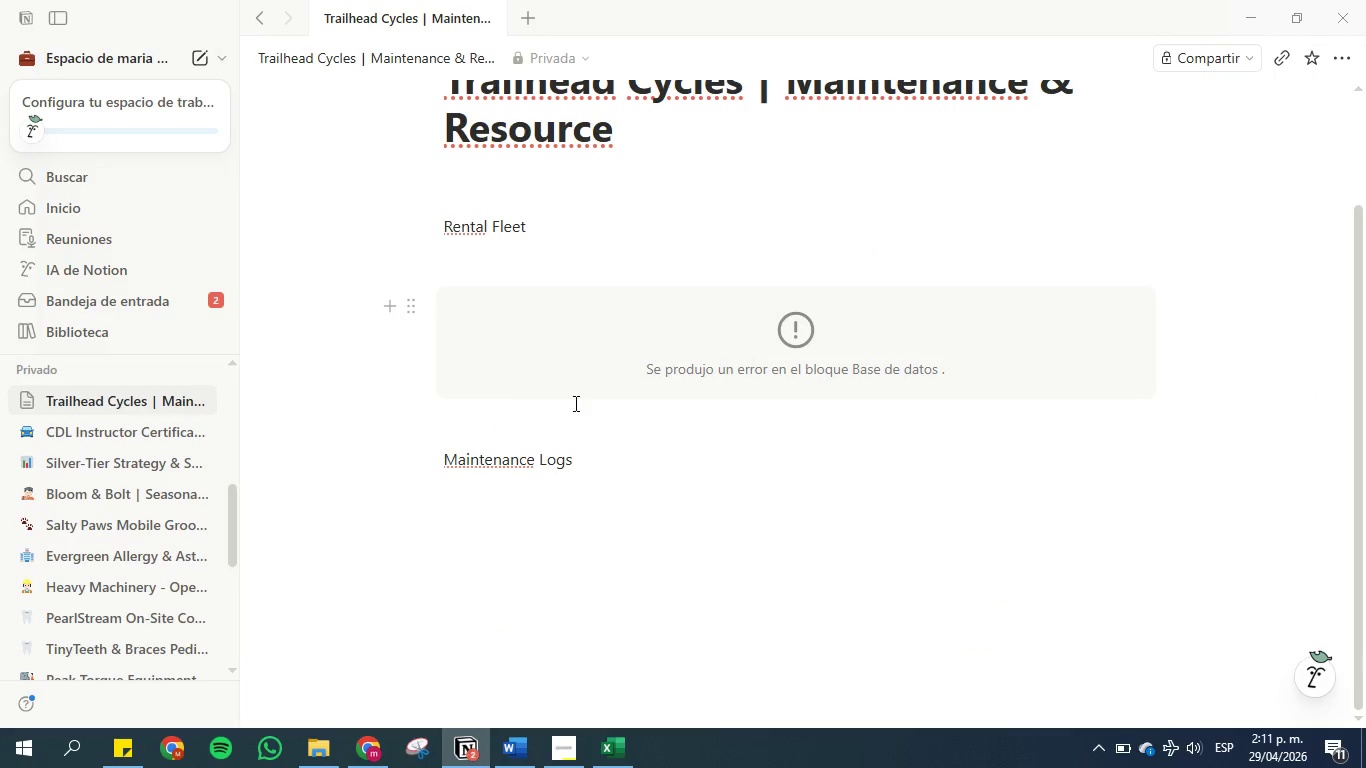 
key(Control+Y)
 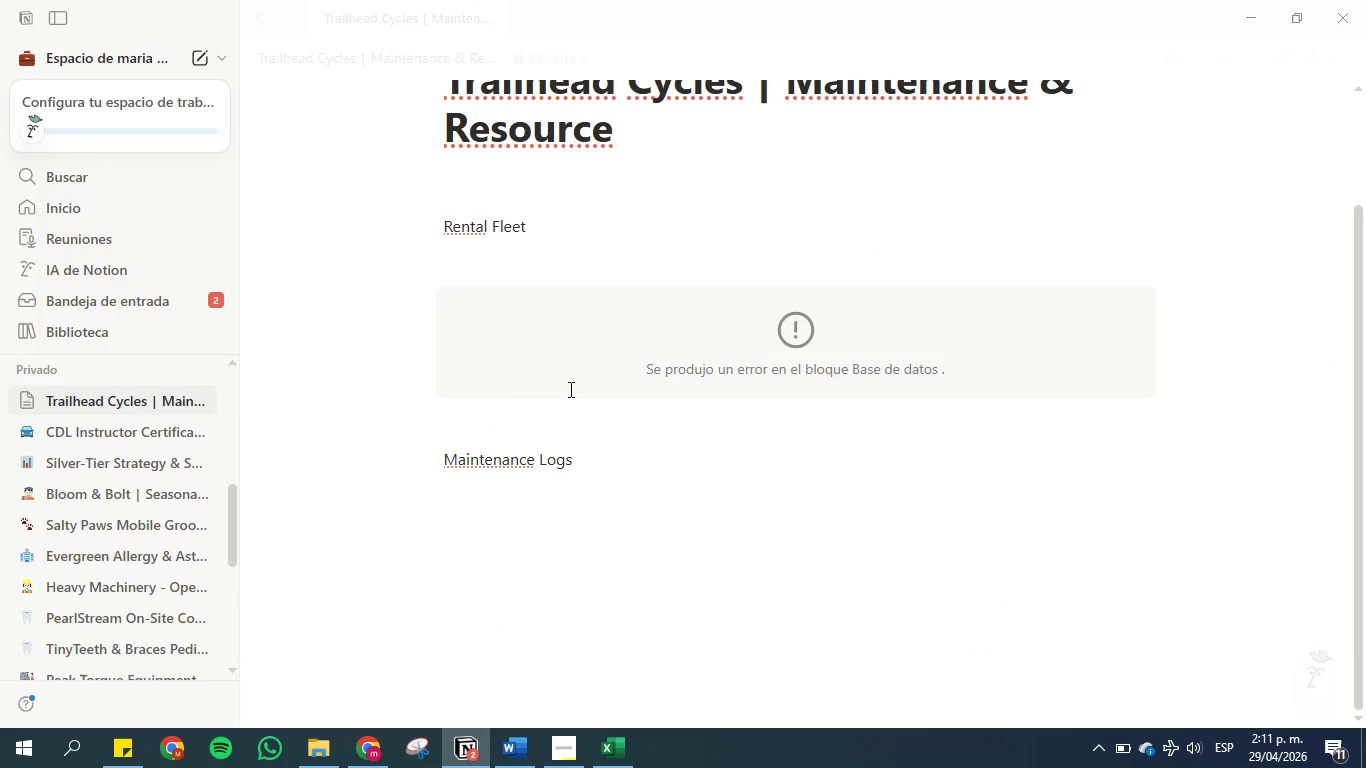 
hold_key(key=ControlLeft, duration=0.61)
 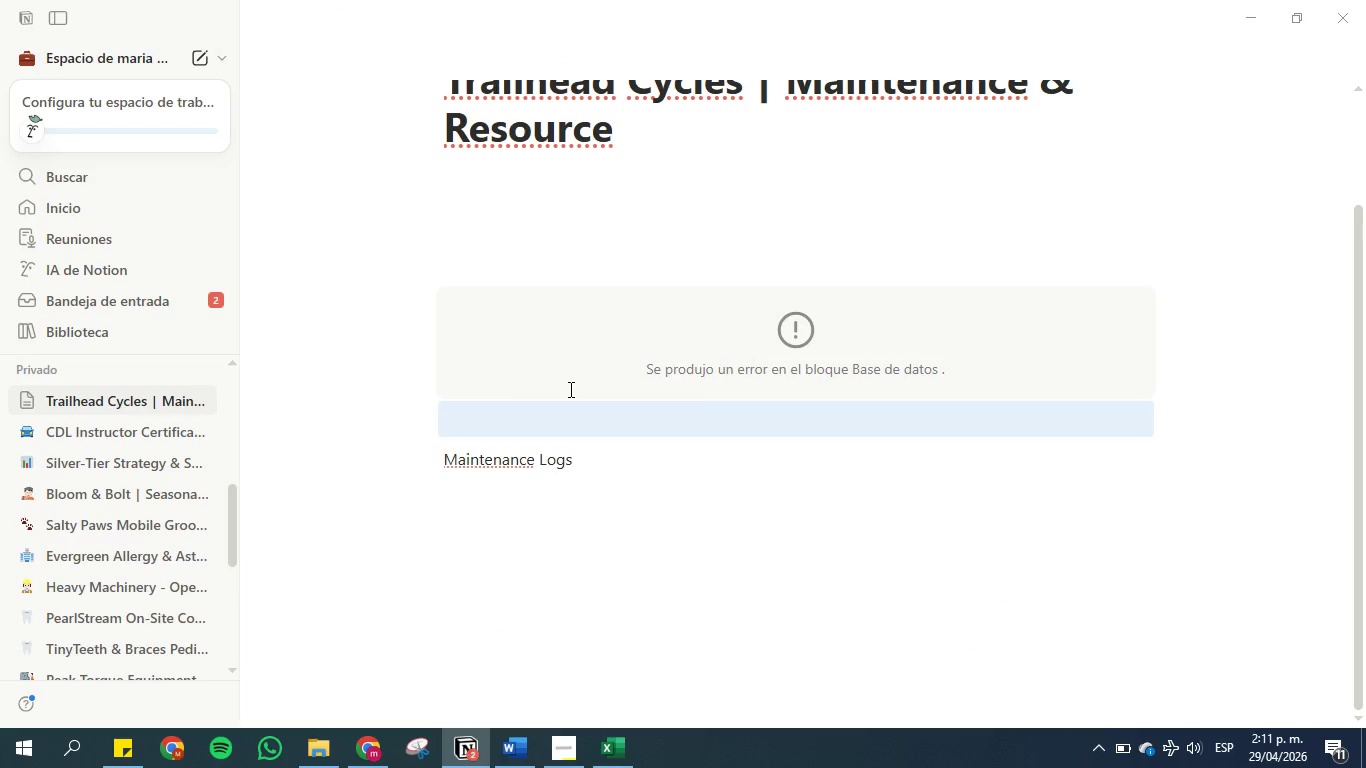 
hold_key(key=Y, duration=0.34)
 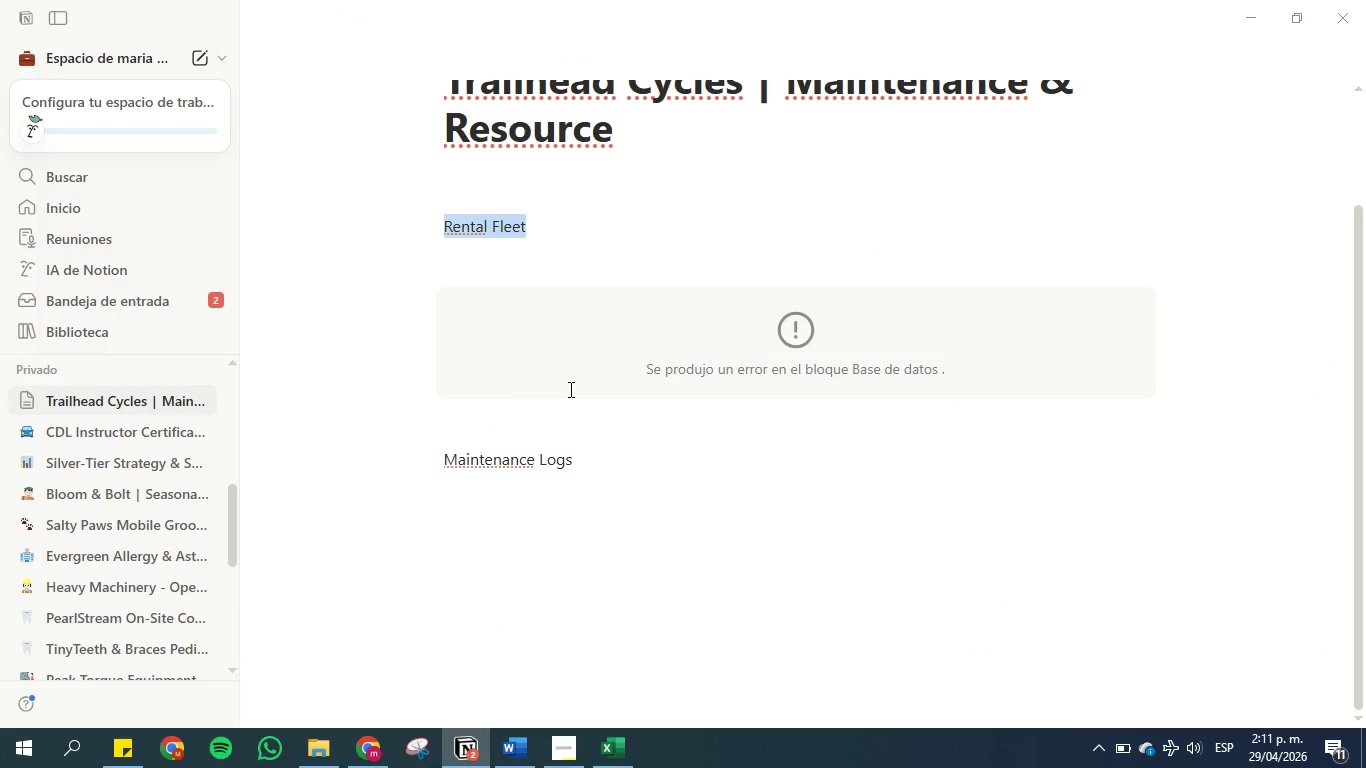 
hold_key(key=ControlLeft, duration=0.5)
 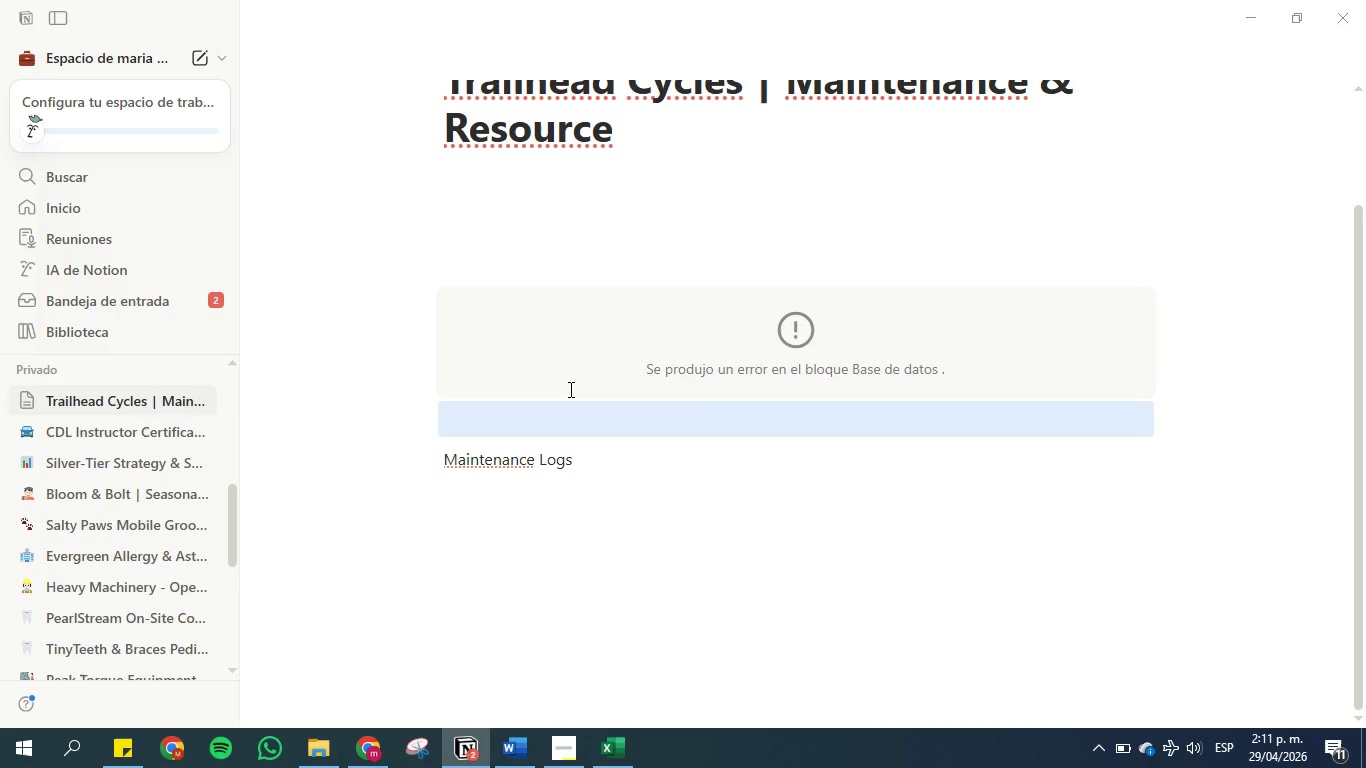 
hold_key(key=Y, duration=0.31)
 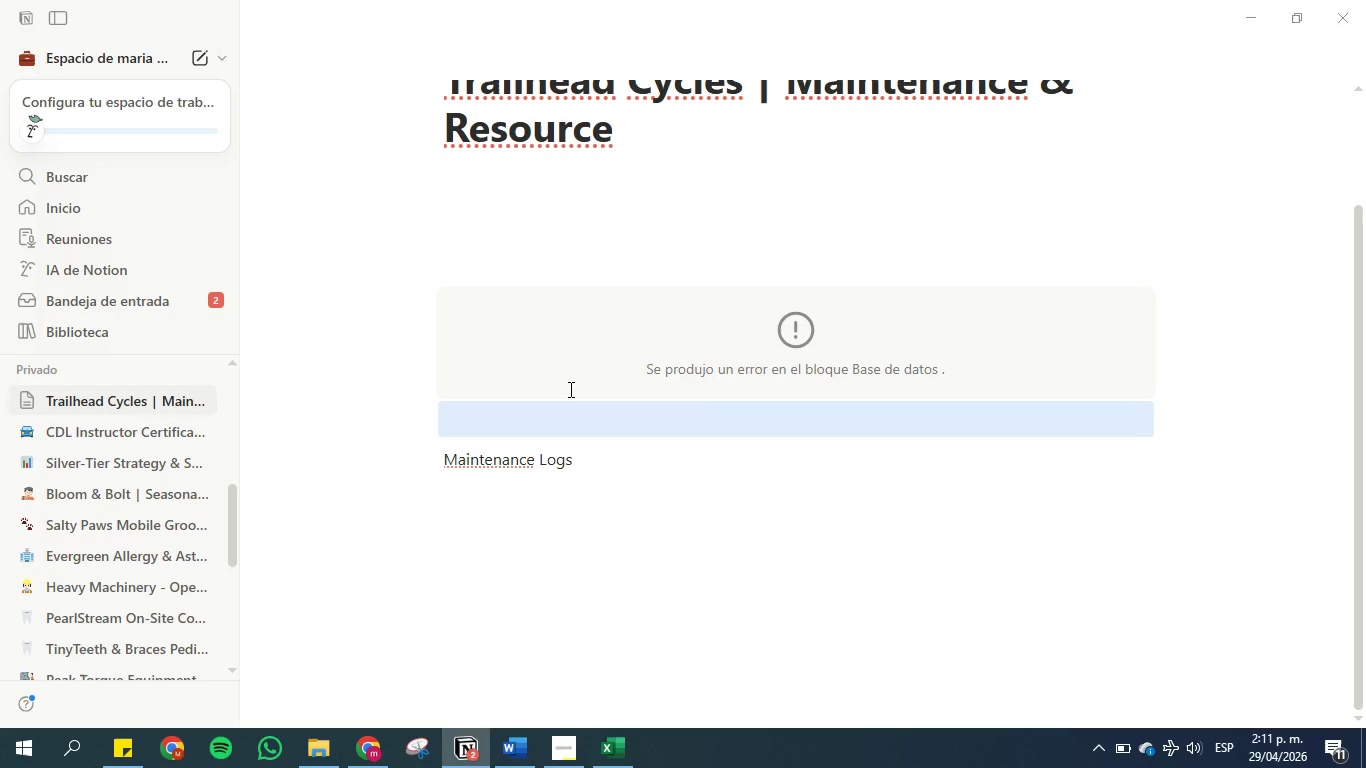 
hold_key(key=ControlLeft, duration=0.52)
 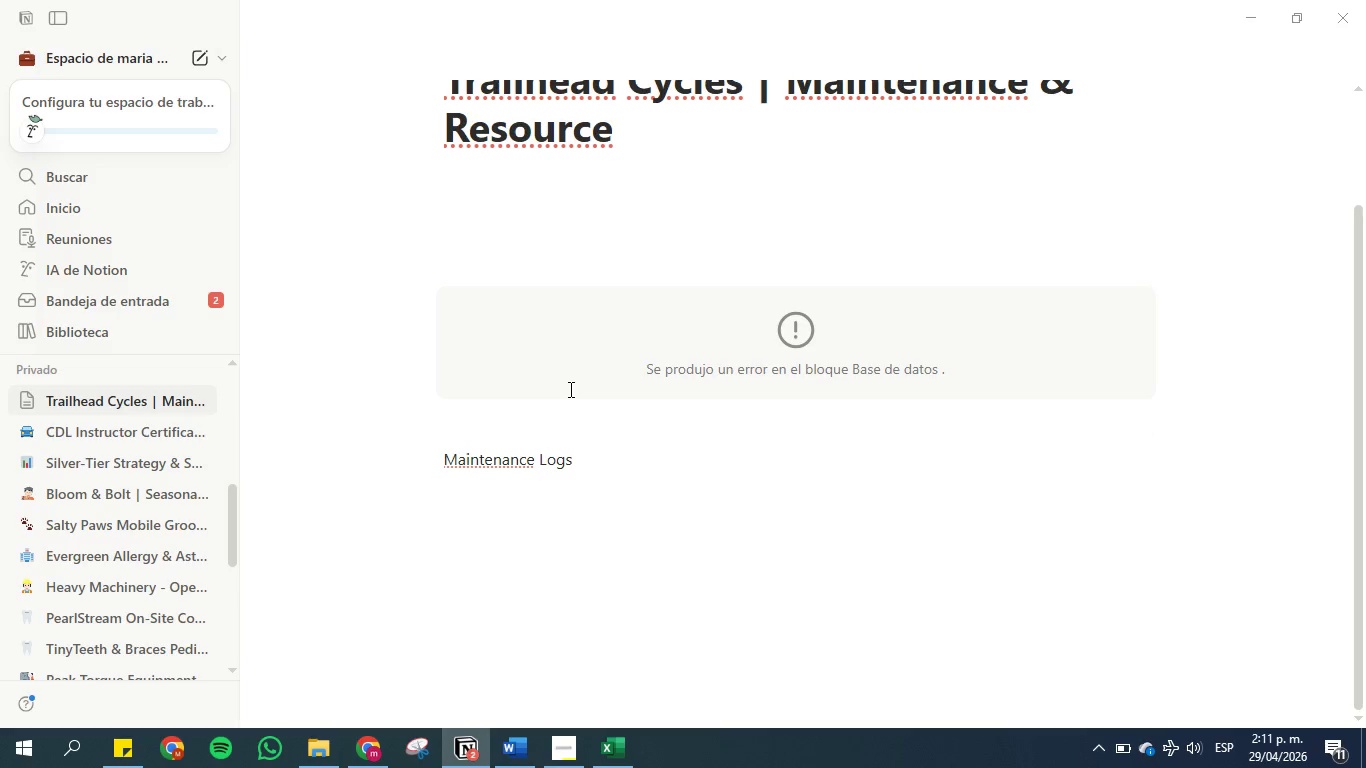 
hold_key(key=Y, duration=0.33)
 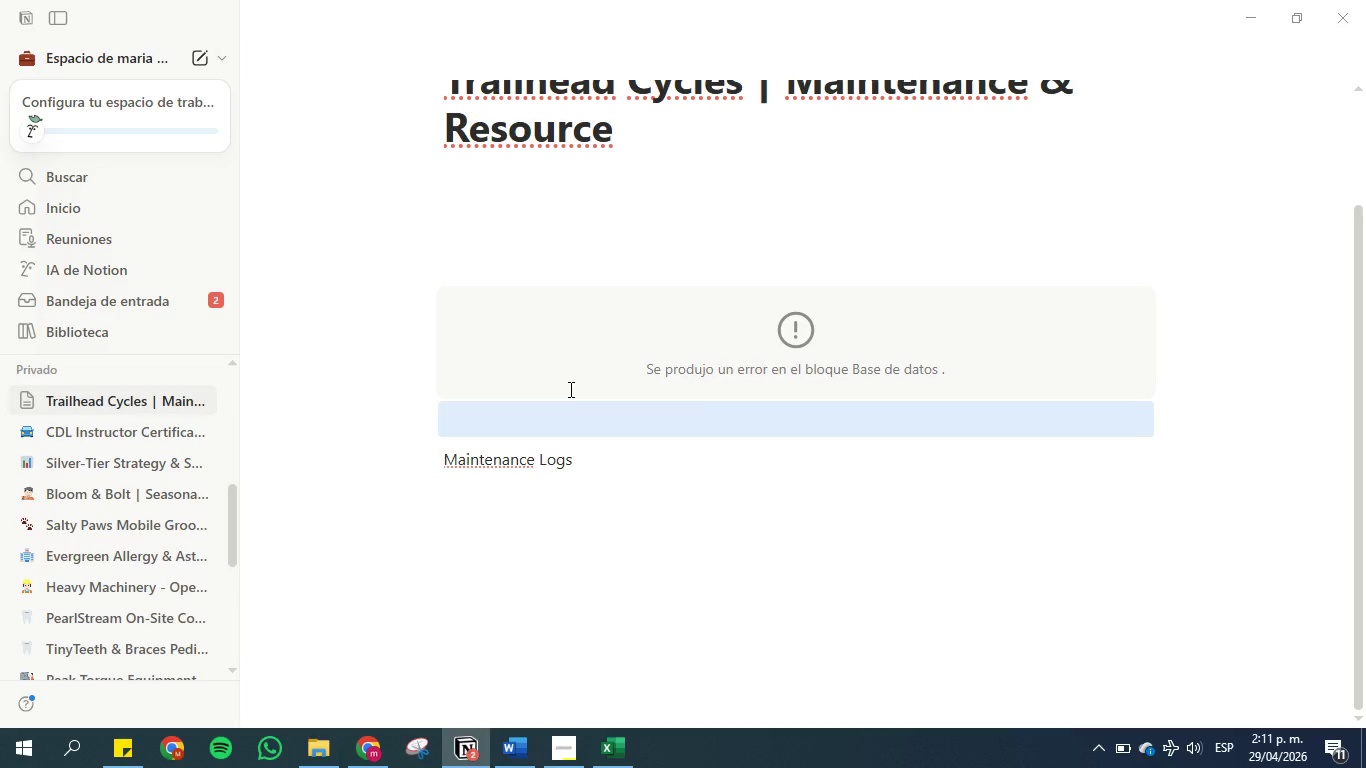 
hold_key(key=ControlLeft, duration=0.55)
 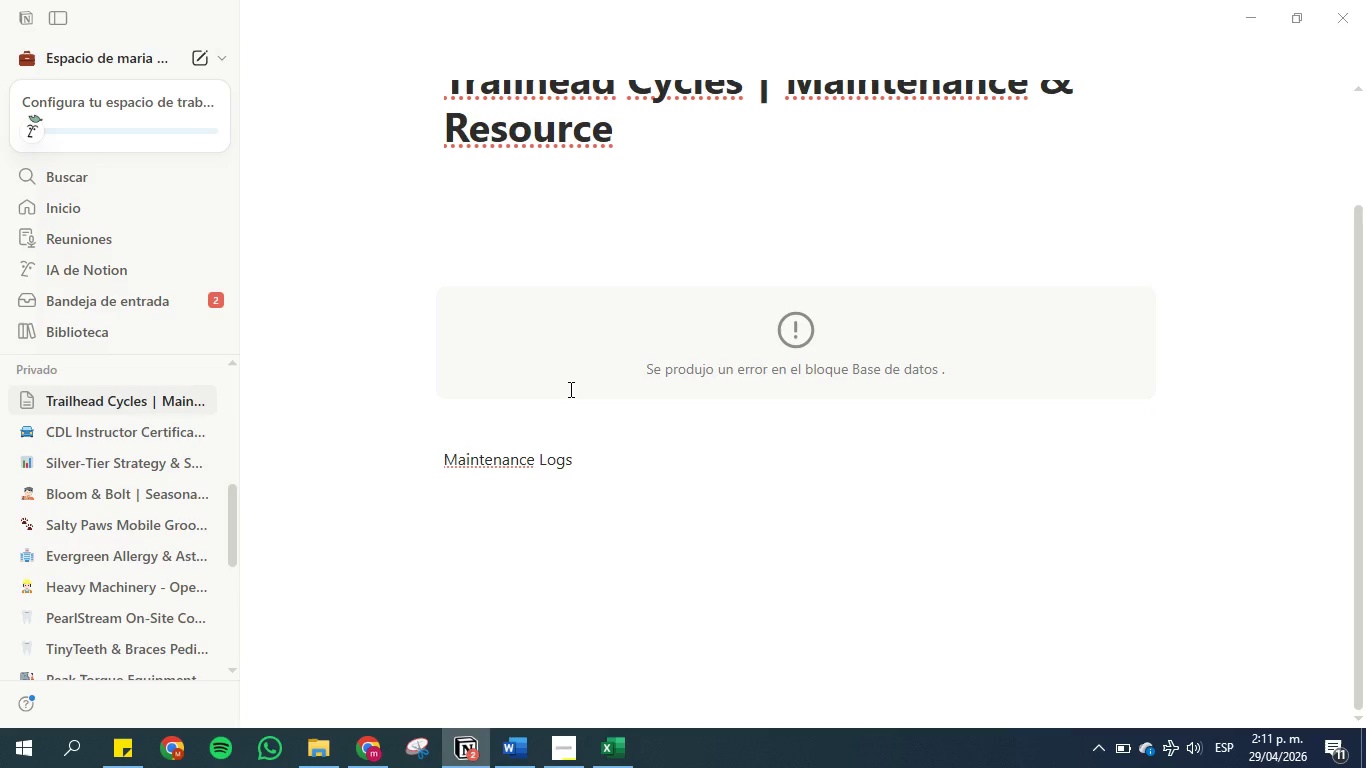 
hold_key(key=Y, duration=0.48)
 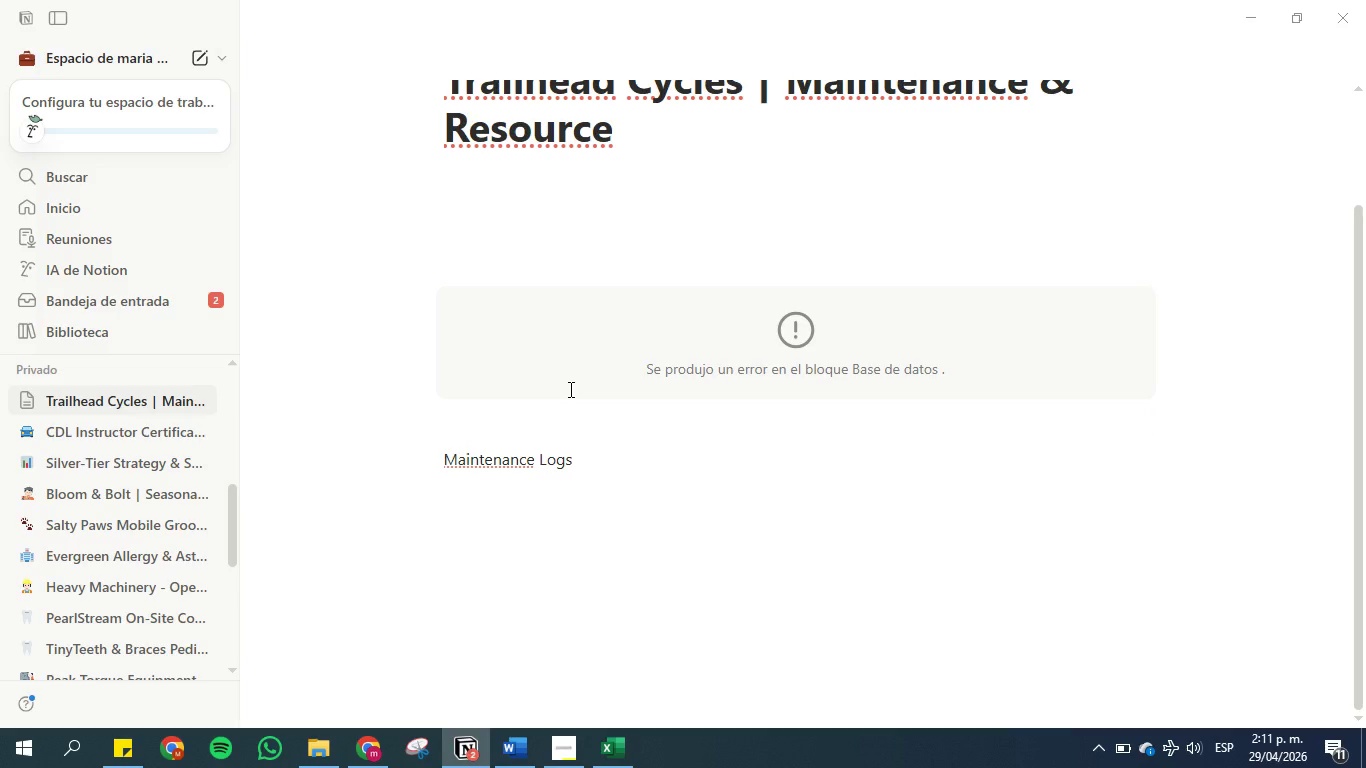 
key(Control+Y)
 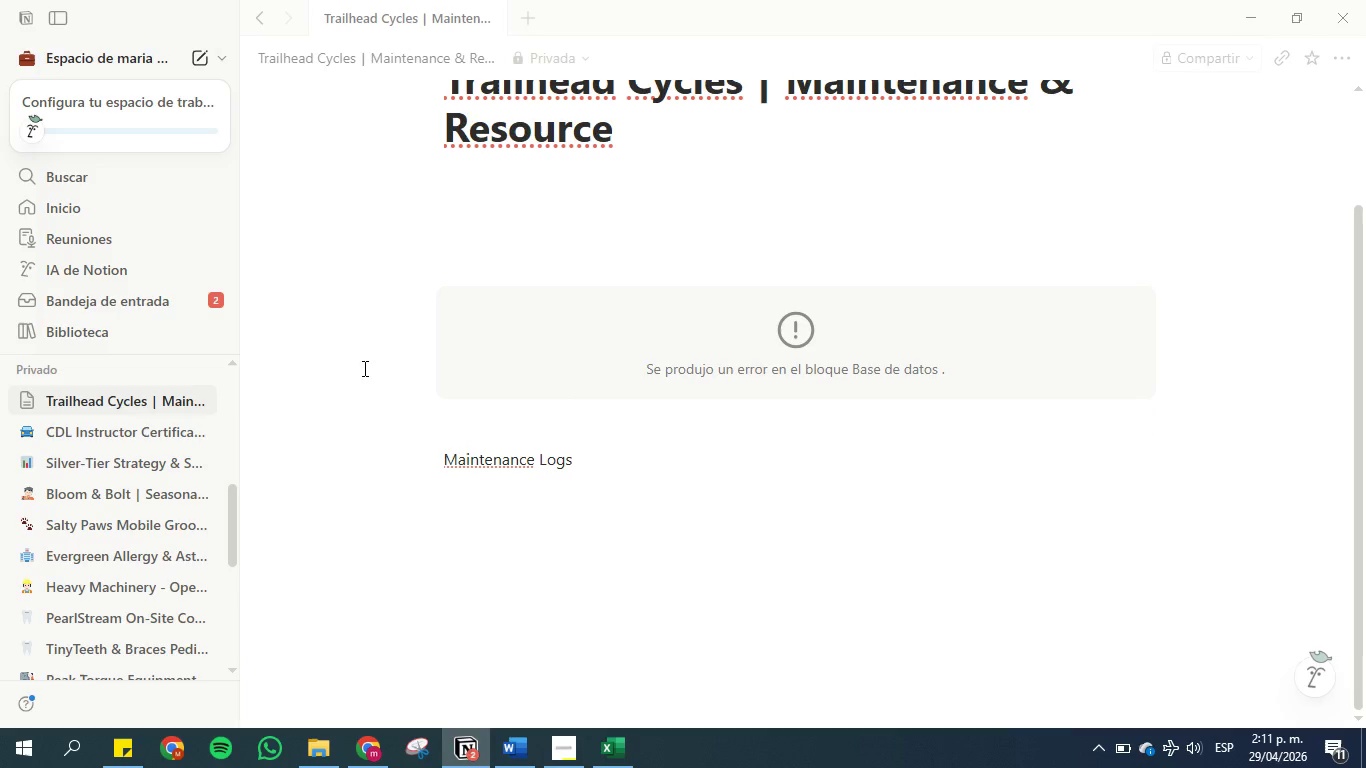 
left_click([515, 239])
 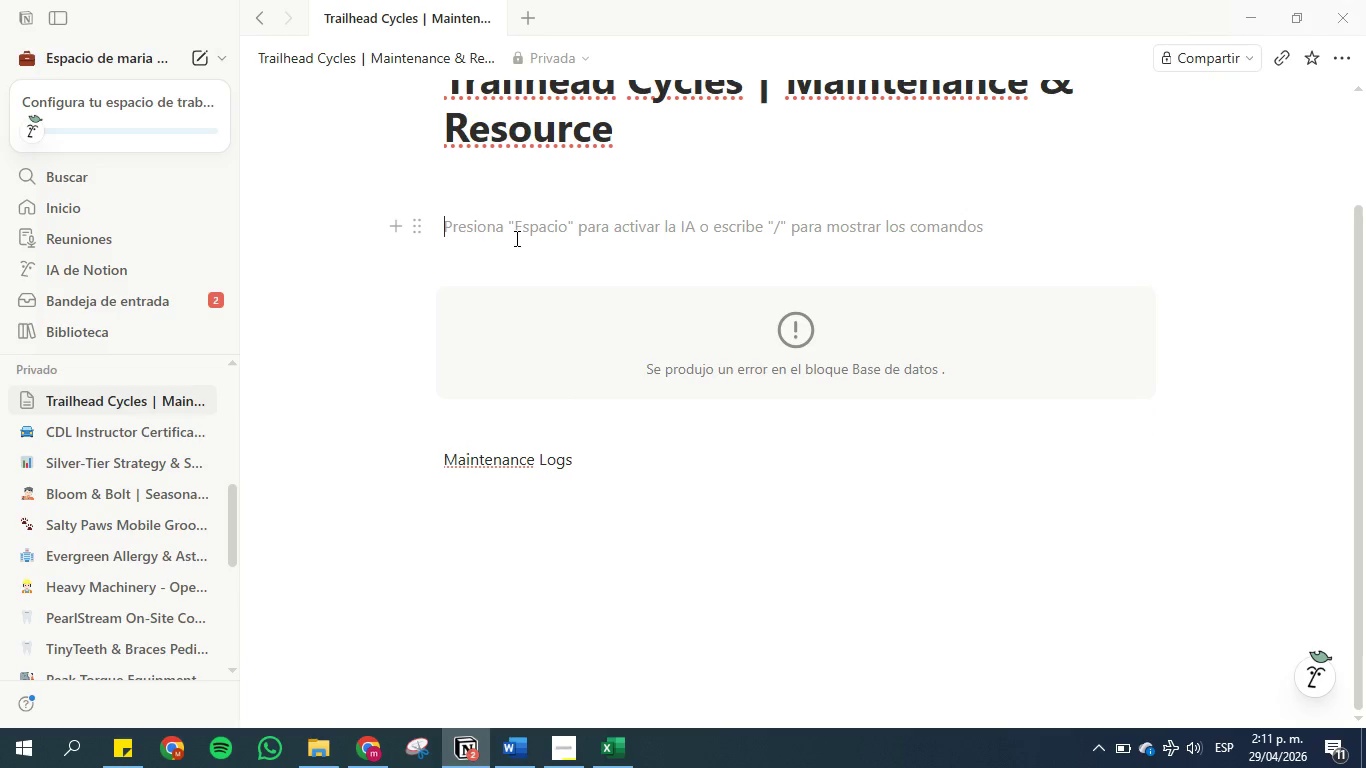 
key(Control+Z)
 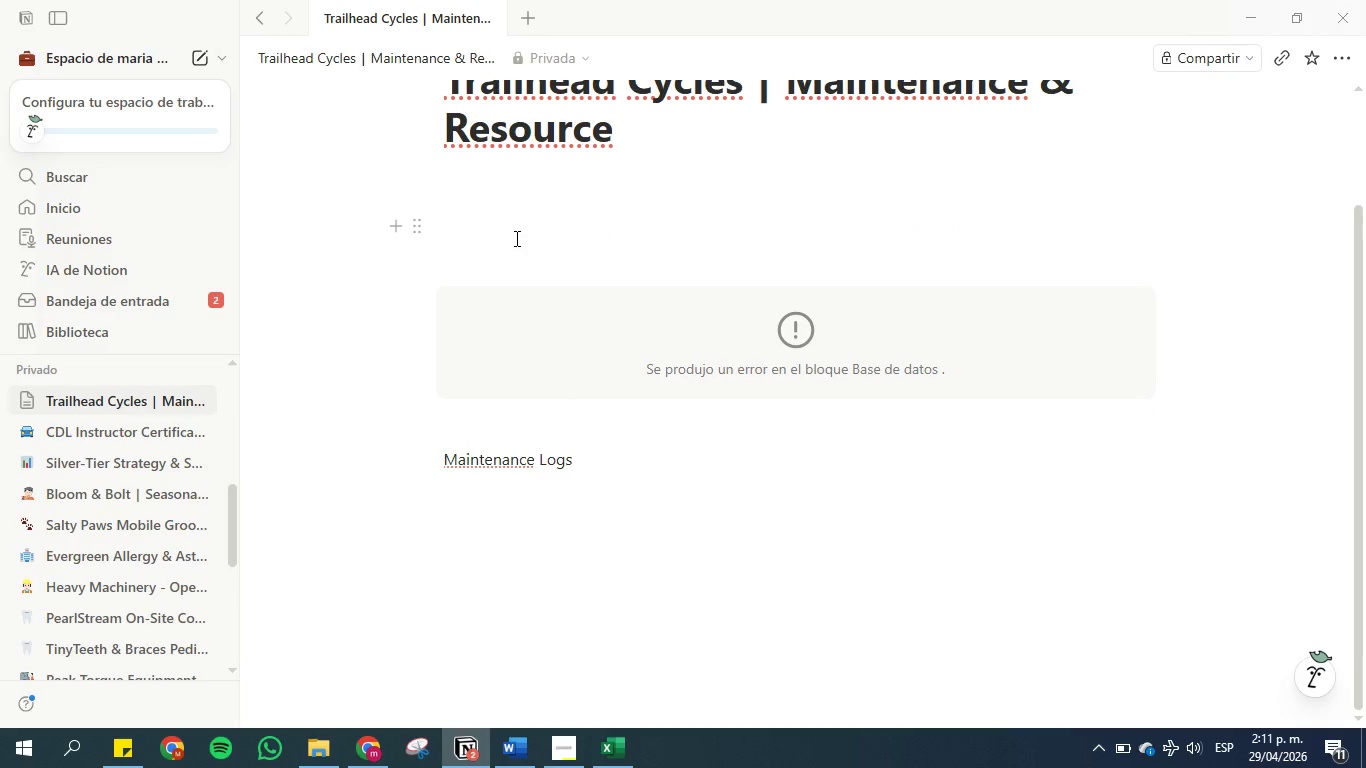 
key(Control+Z)
 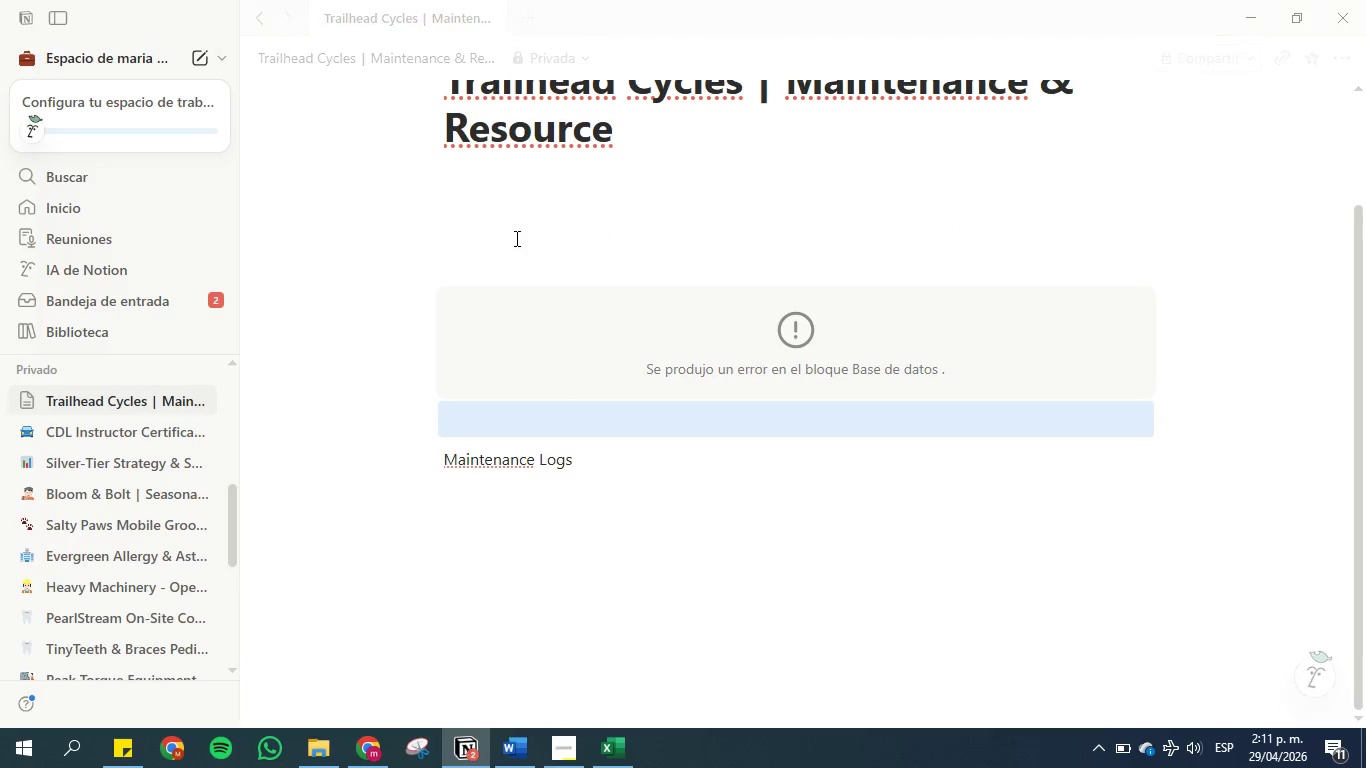 
hold_key(key=ControlLeft, duration=0.36)
 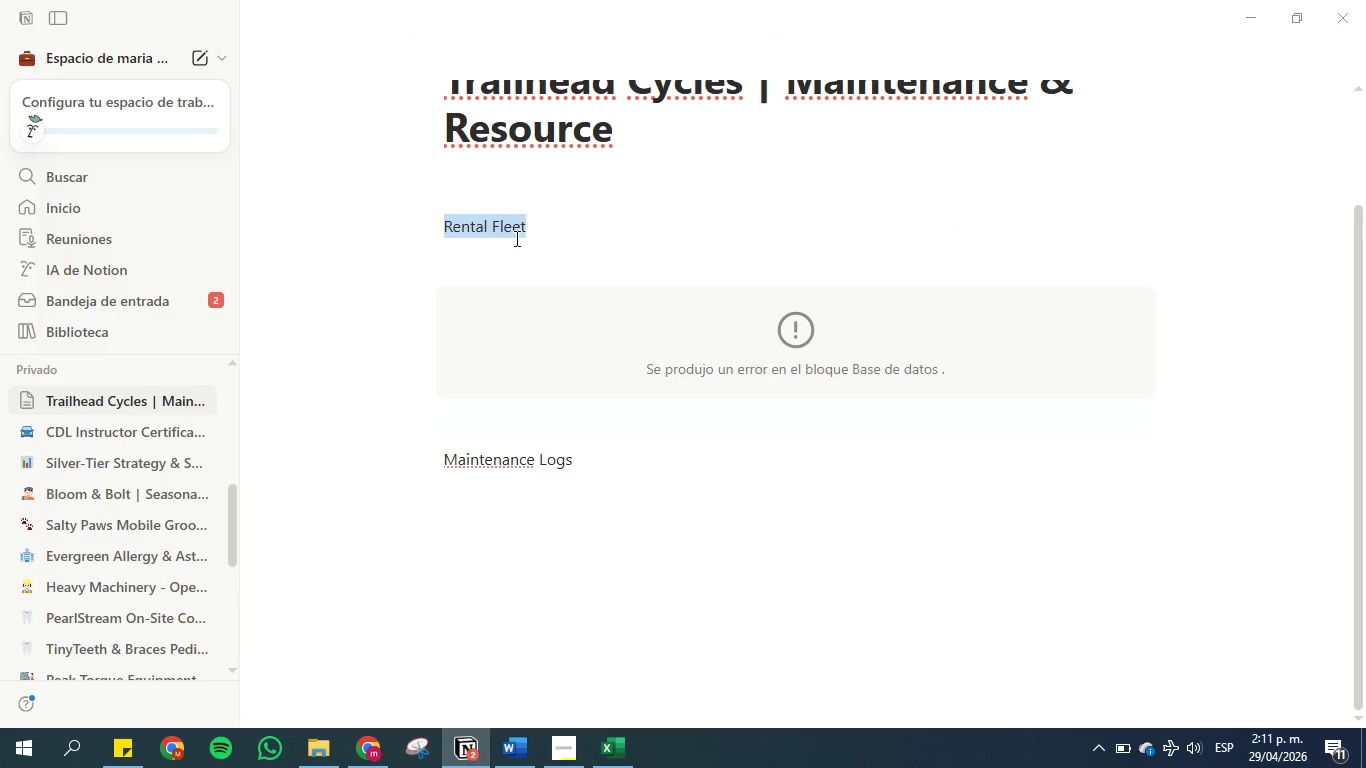 
hold_key(key=Z, duration=0.31)
 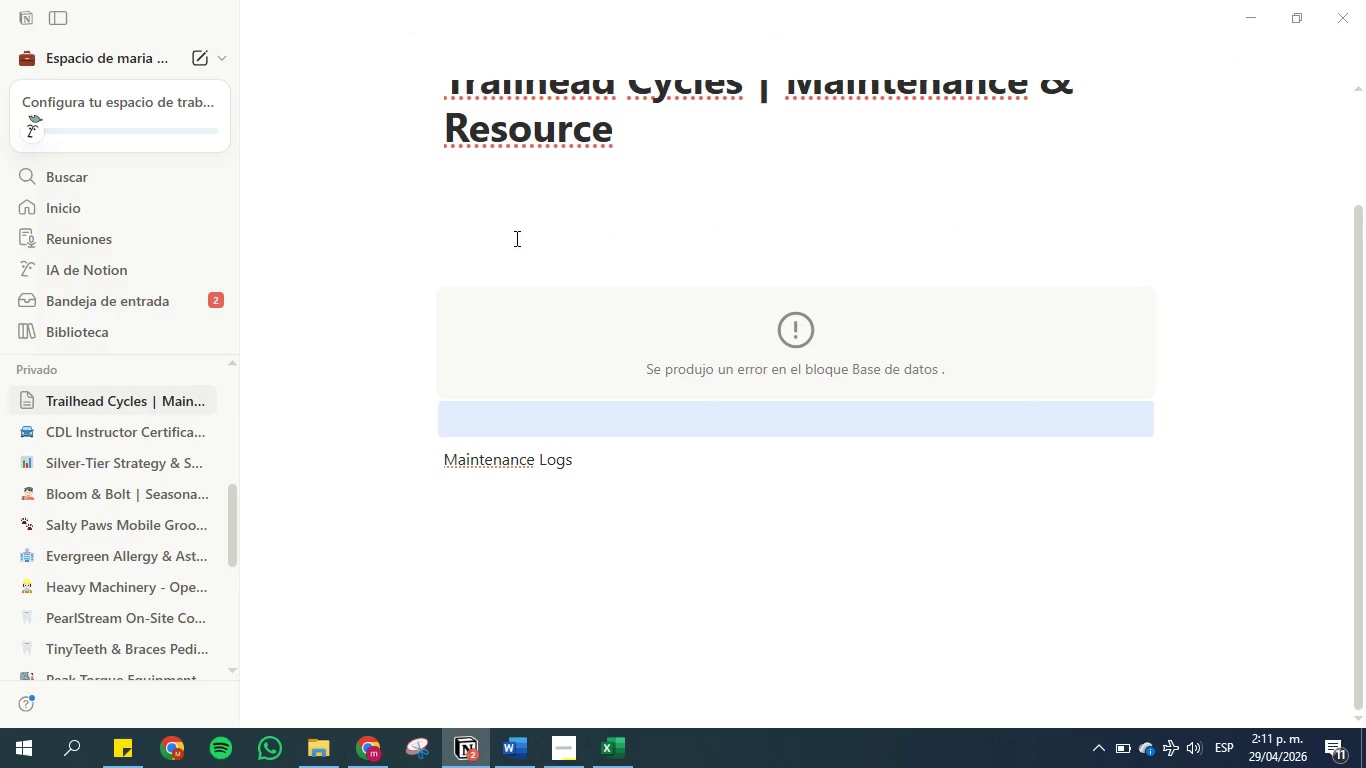 
hold_key(key=ControlLeft, duration=0.39)
 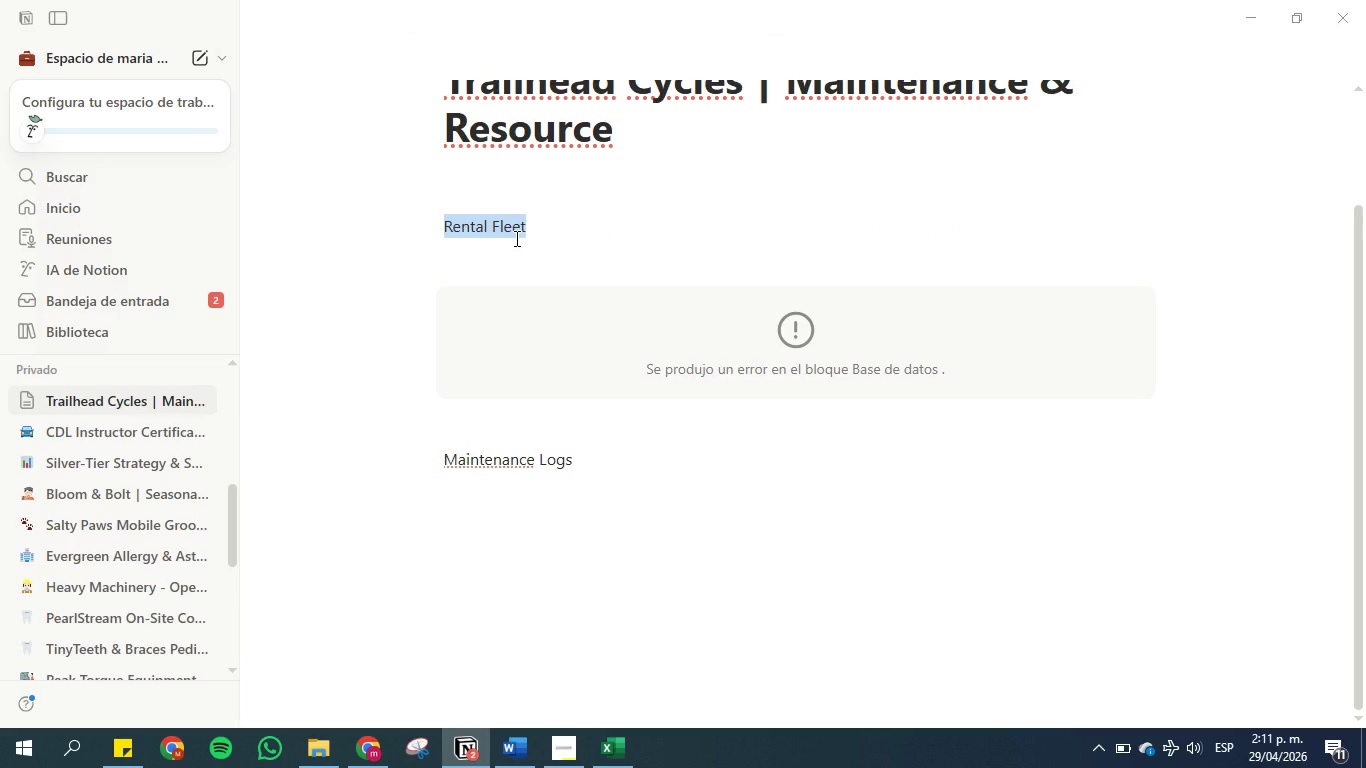 
hold_key(key=Z, duration=0.34)
 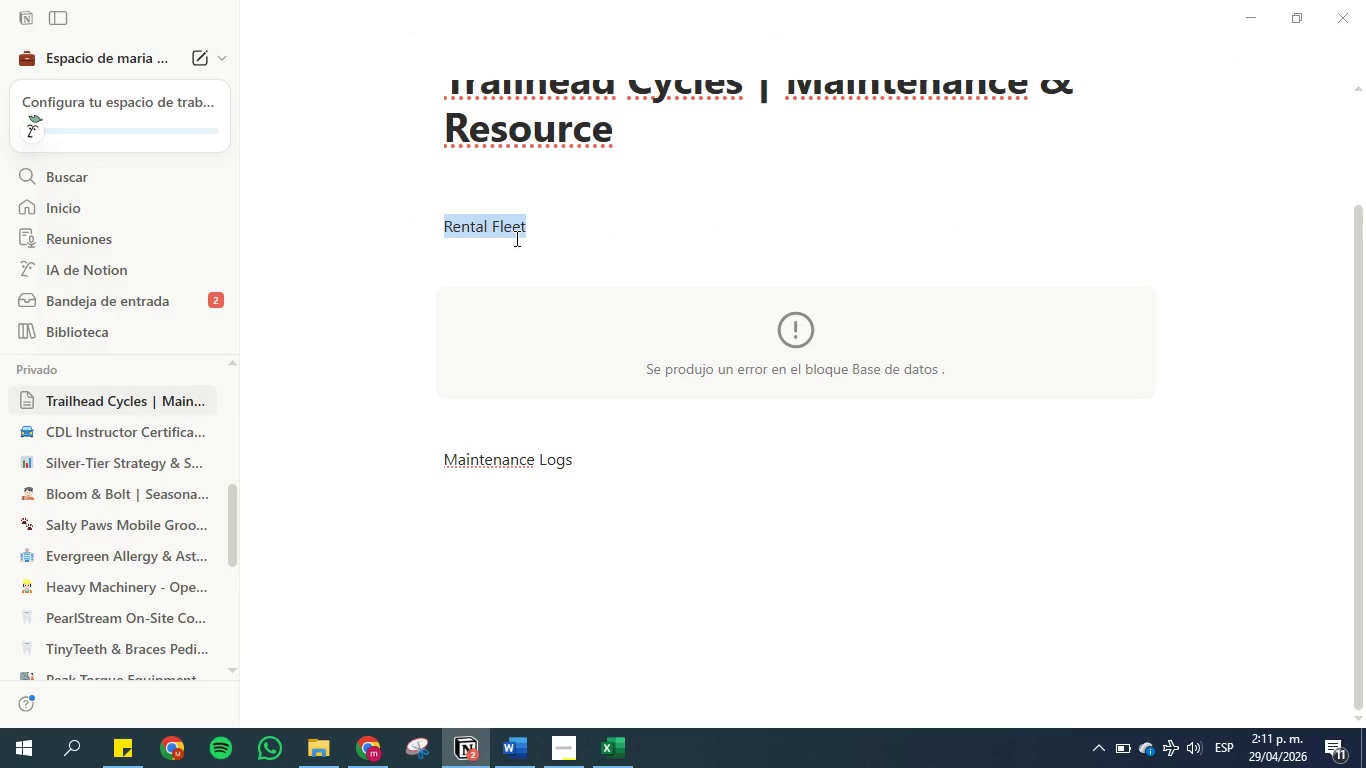 
hold_key(key=ControlLeft, duration=0.31)
 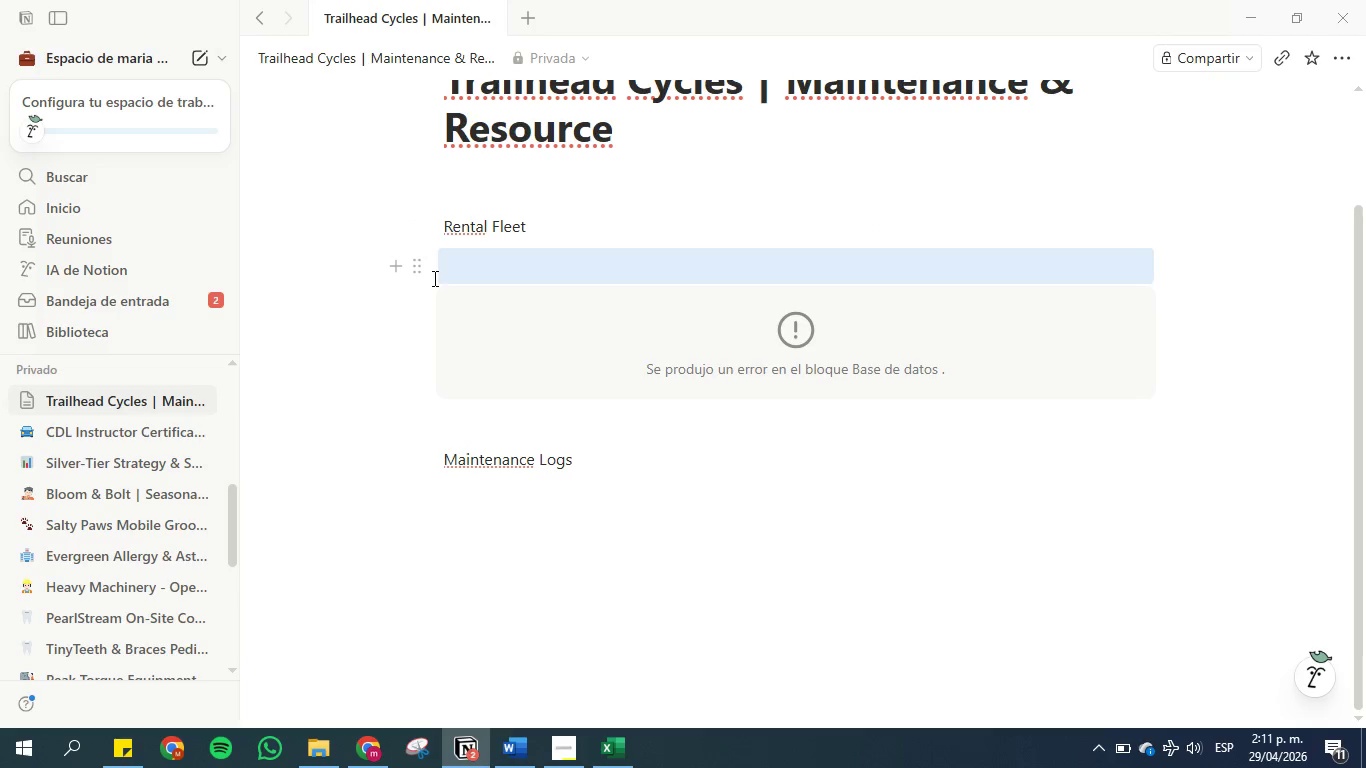 
left_click([419, 267])
 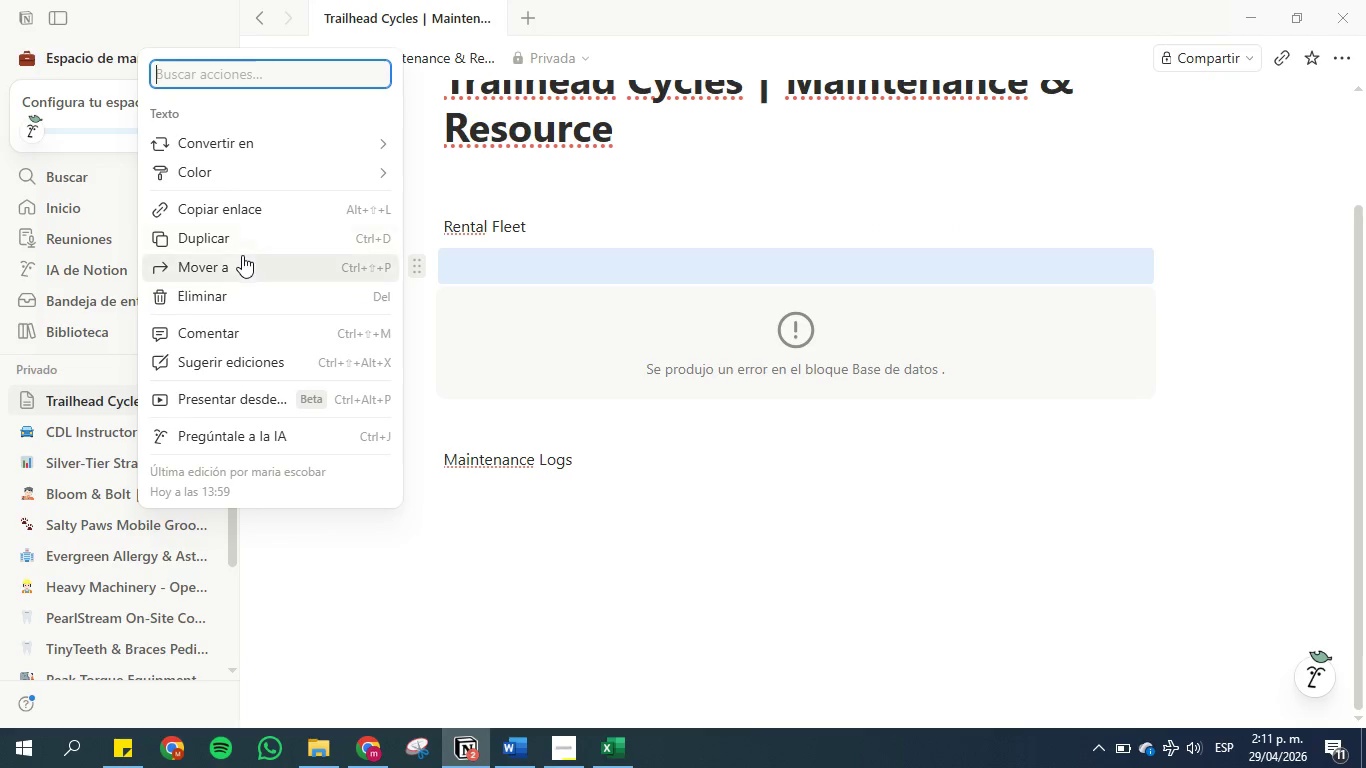 
left_click([227, 301])
 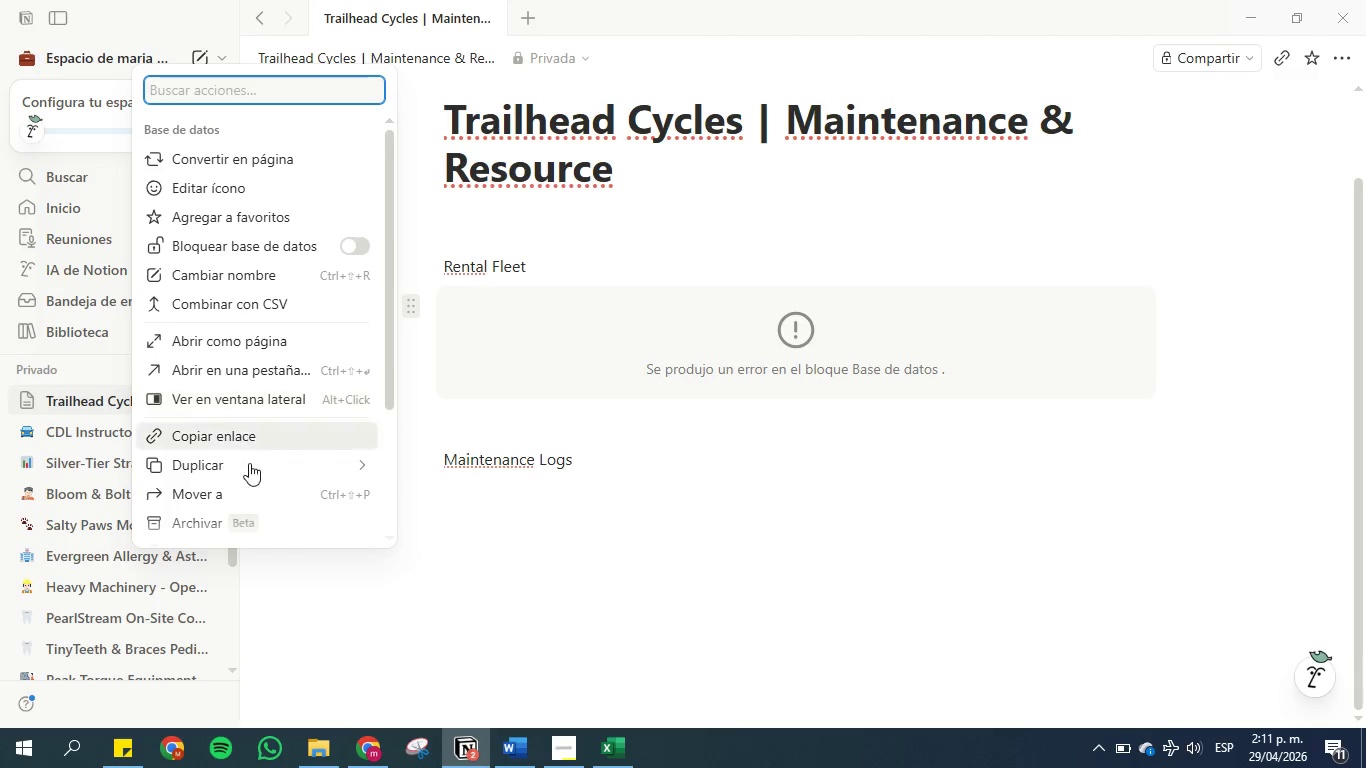 
scroll: coordinate [249, 286], scroll_direction: down, amount: 3.0
 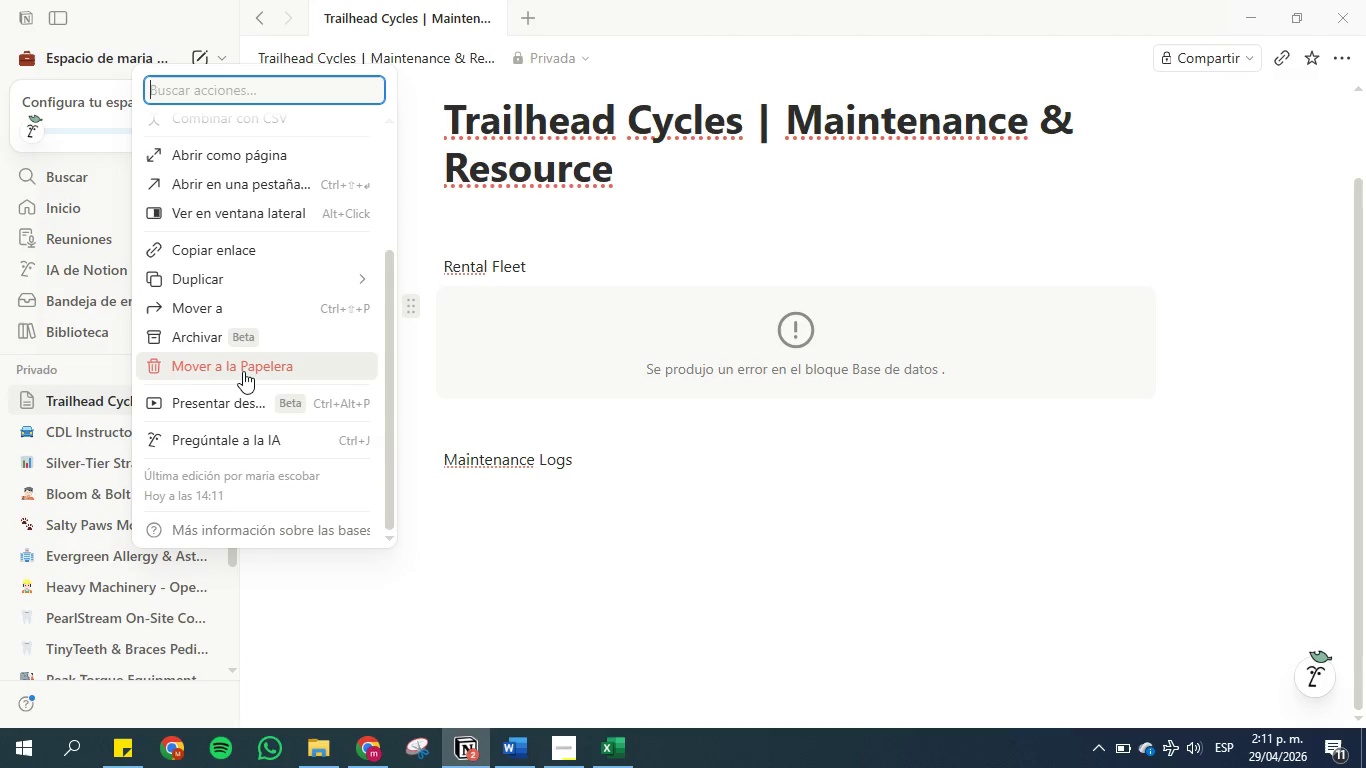 
left_click([243, 371])
 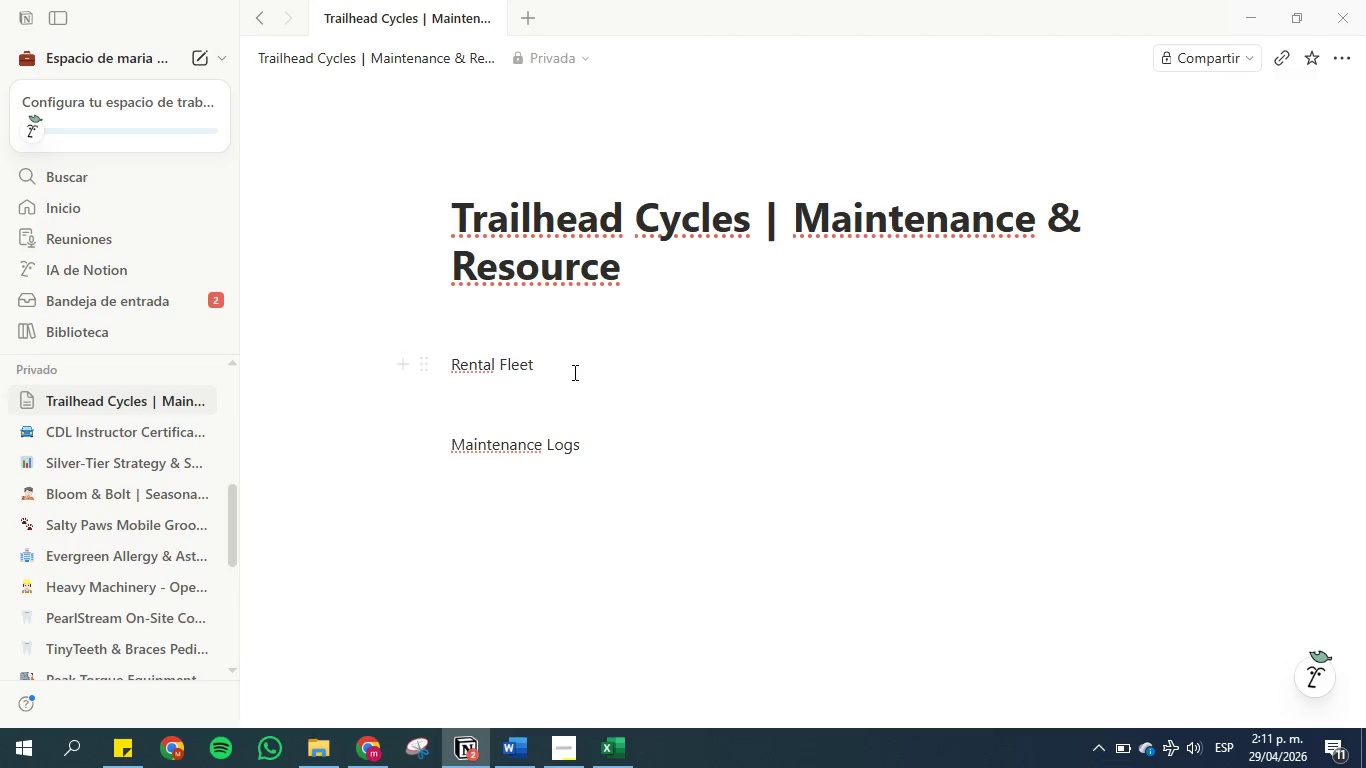 
key(Enter)
 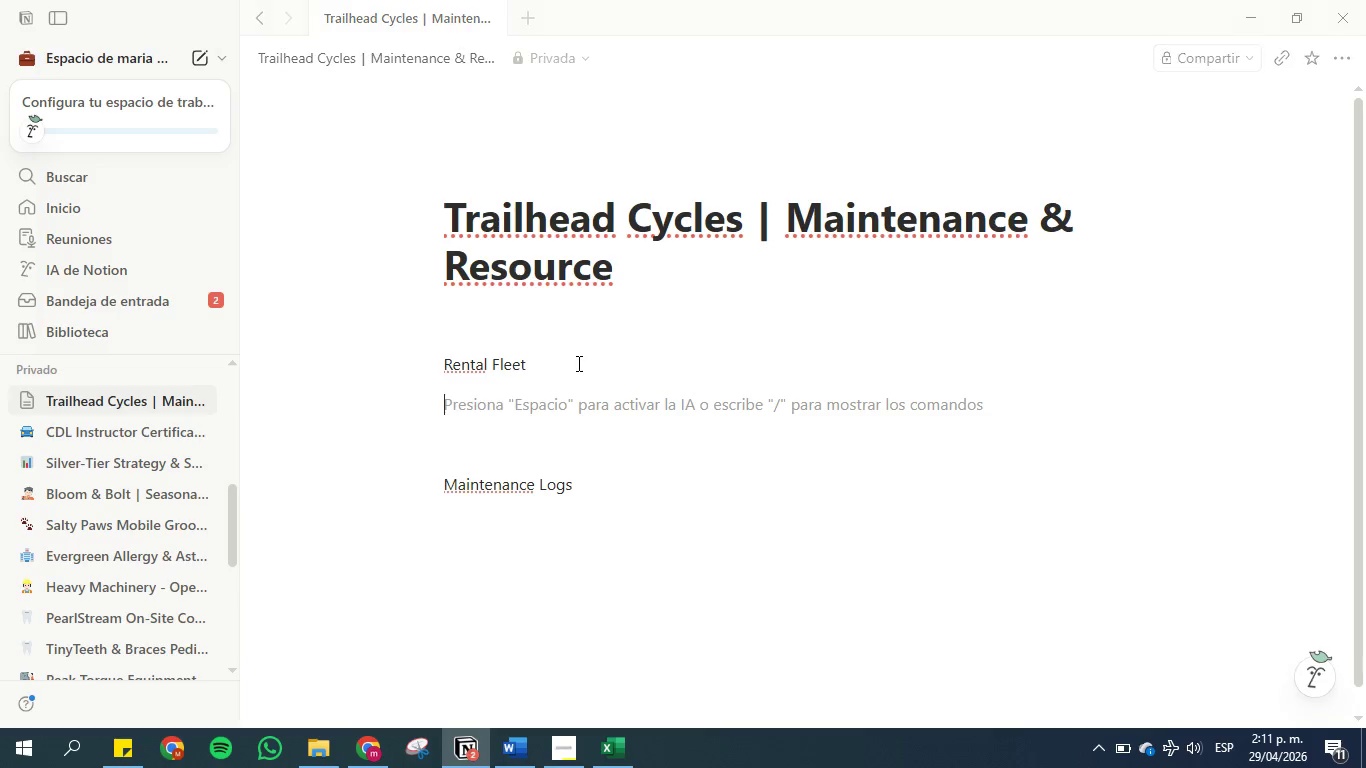 
key(Enter)
 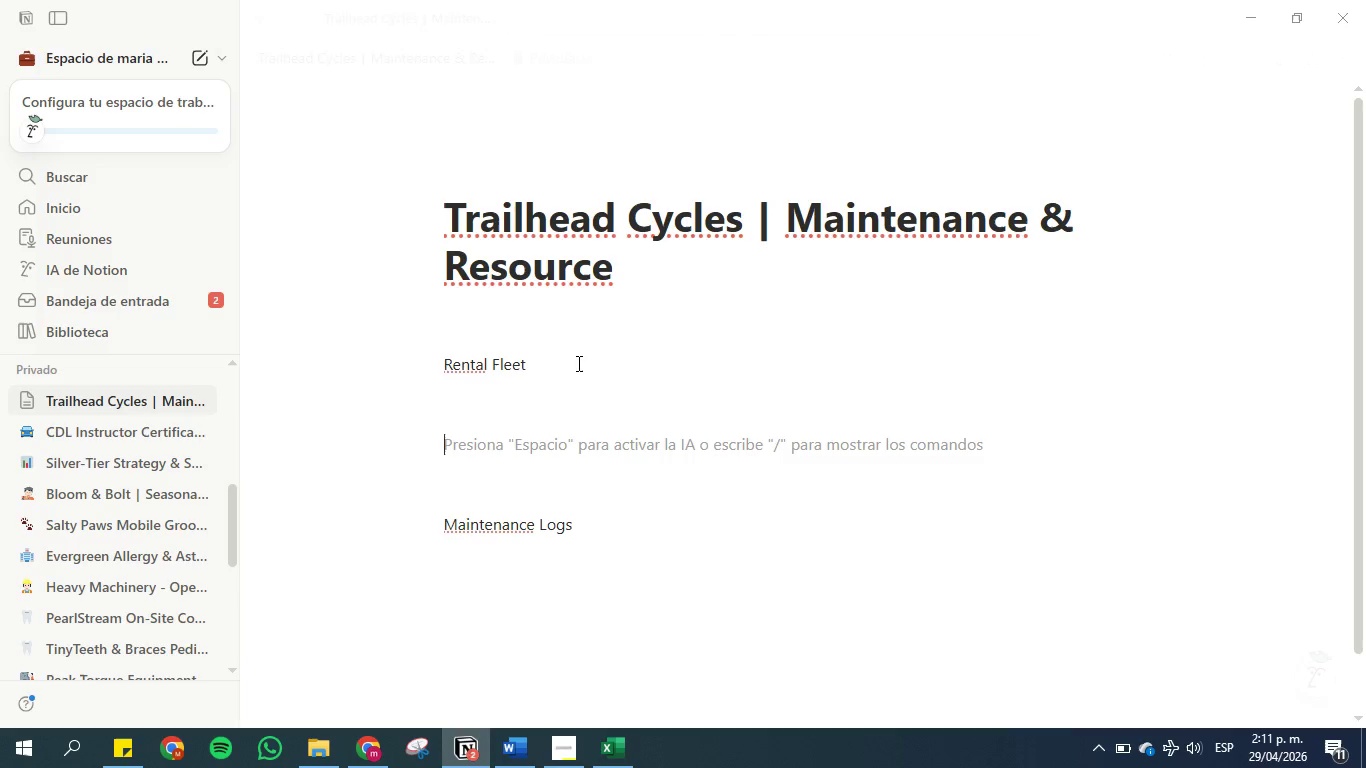 
type(&ta)
 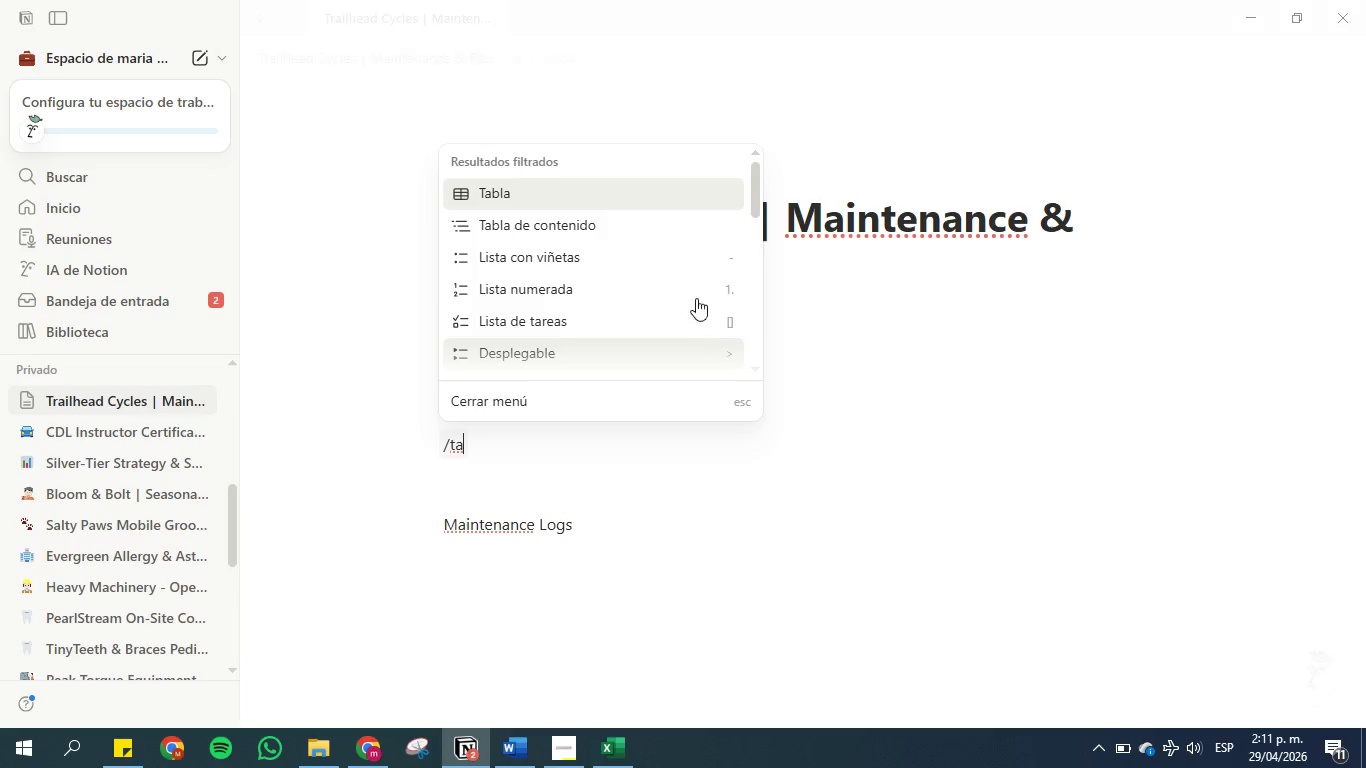 
left_click([587, 192])
 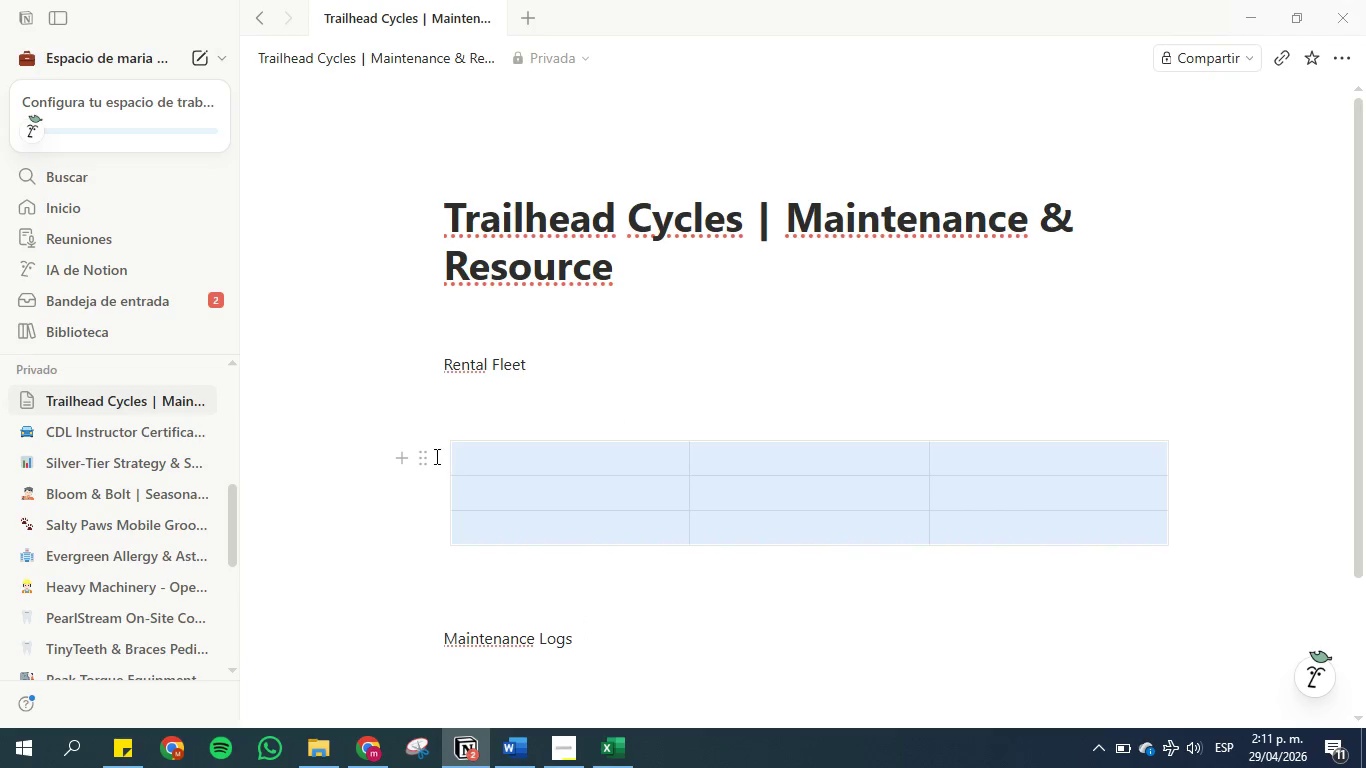 
left_click([425, 456])
 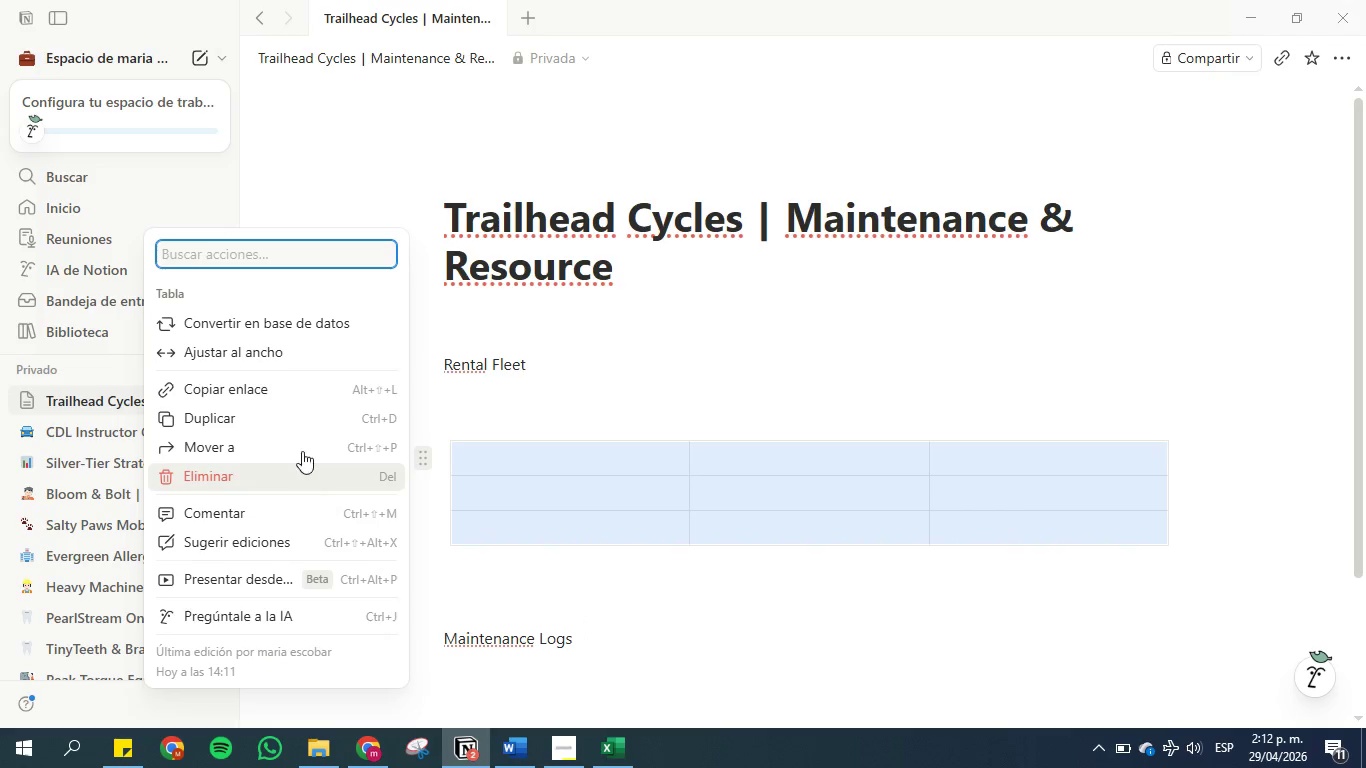 
left_click([305, 323])
 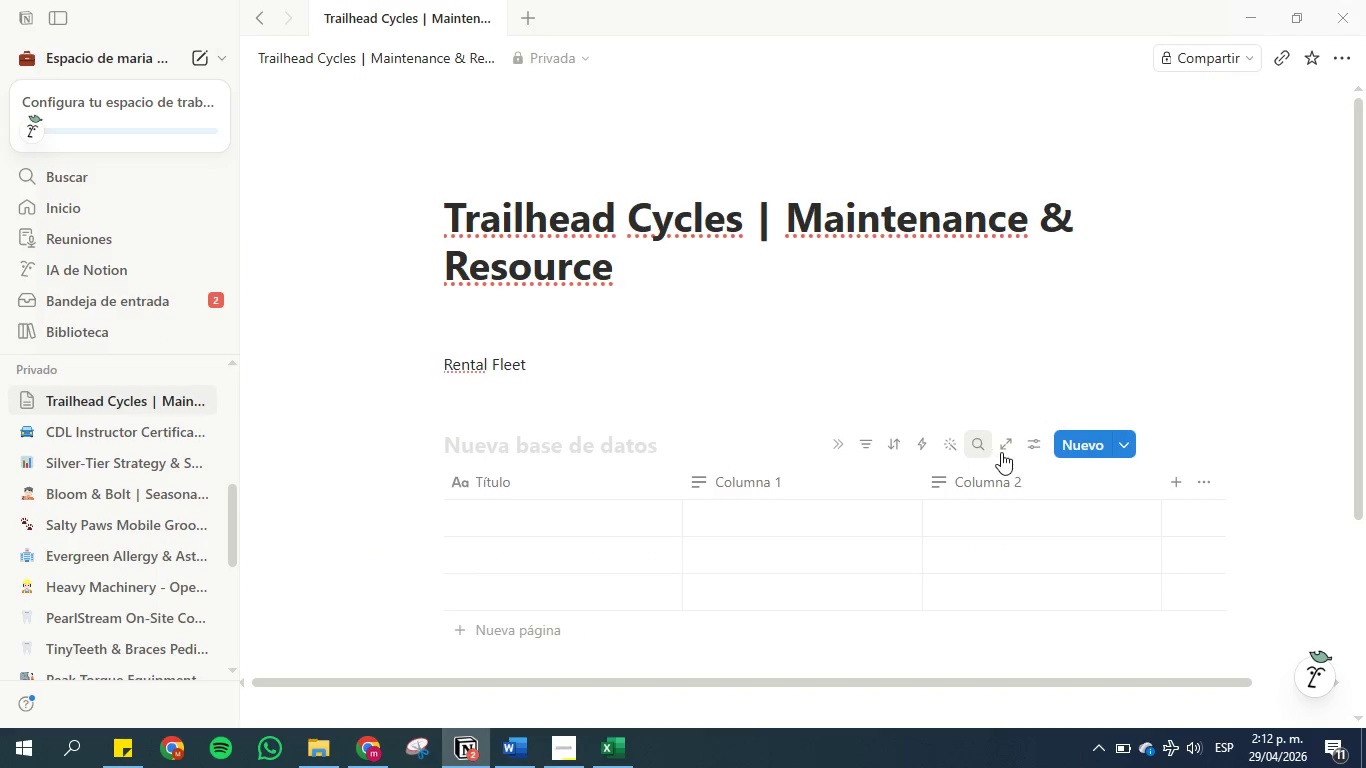 
left_click([1023, 450])
 